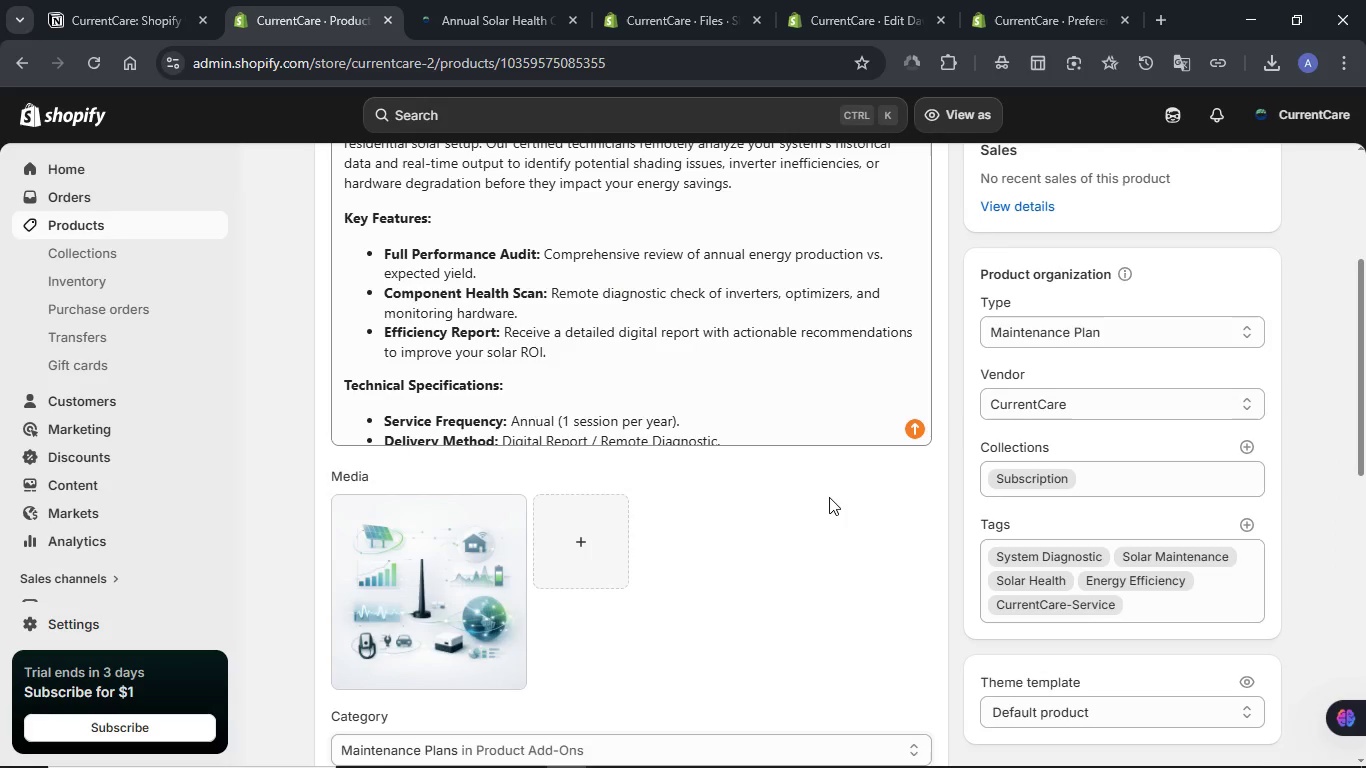 
scroll: coordinate [826, 497], scroll_direction: down, amount: 5.0
 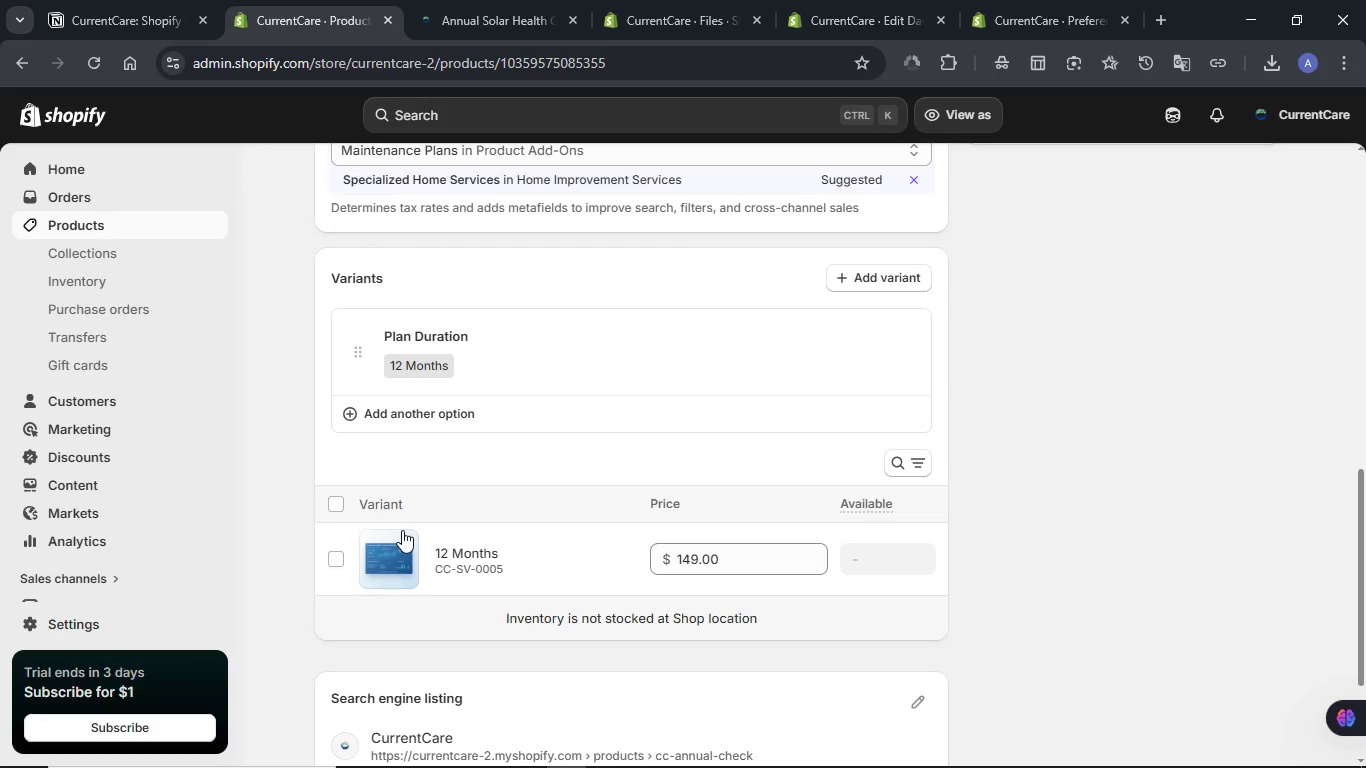 
left_click([399, 550])
 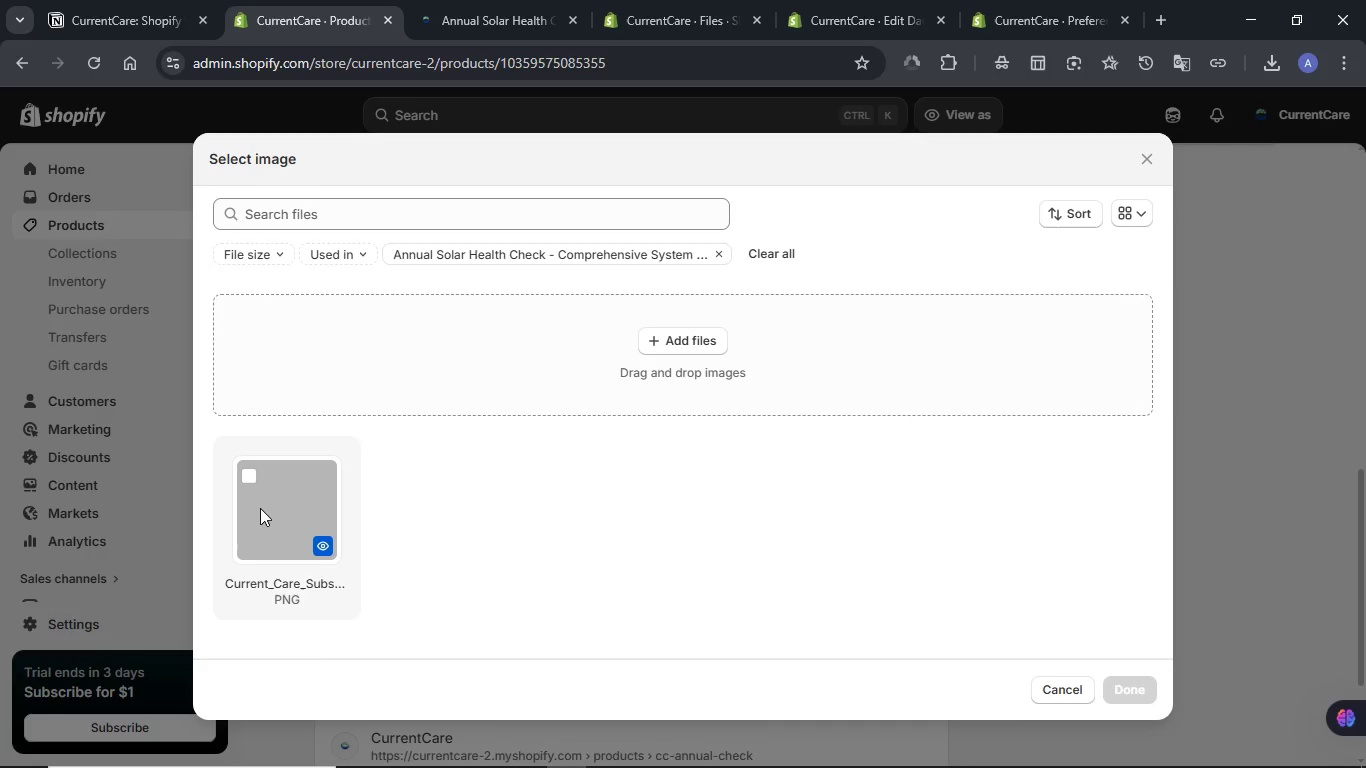 
wait(5.25)
 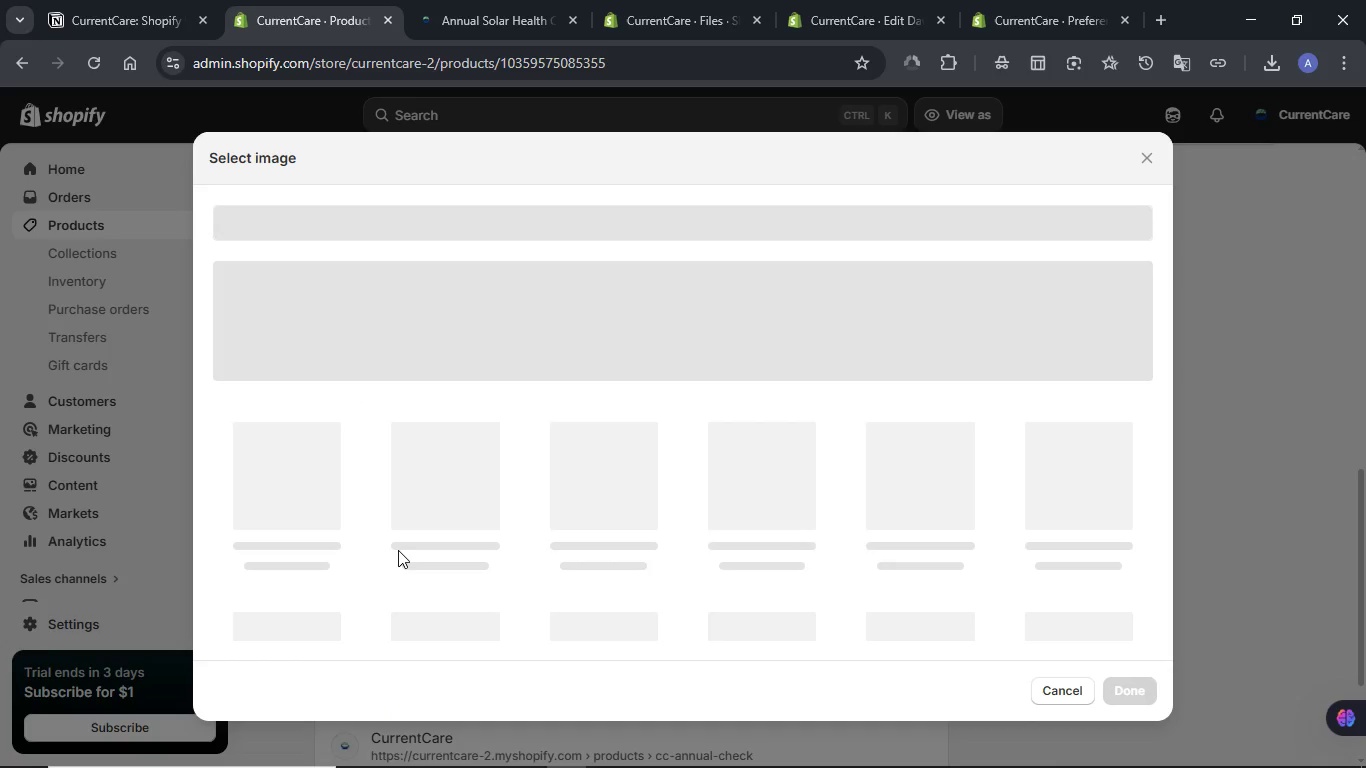 
left_click([260, 508])
 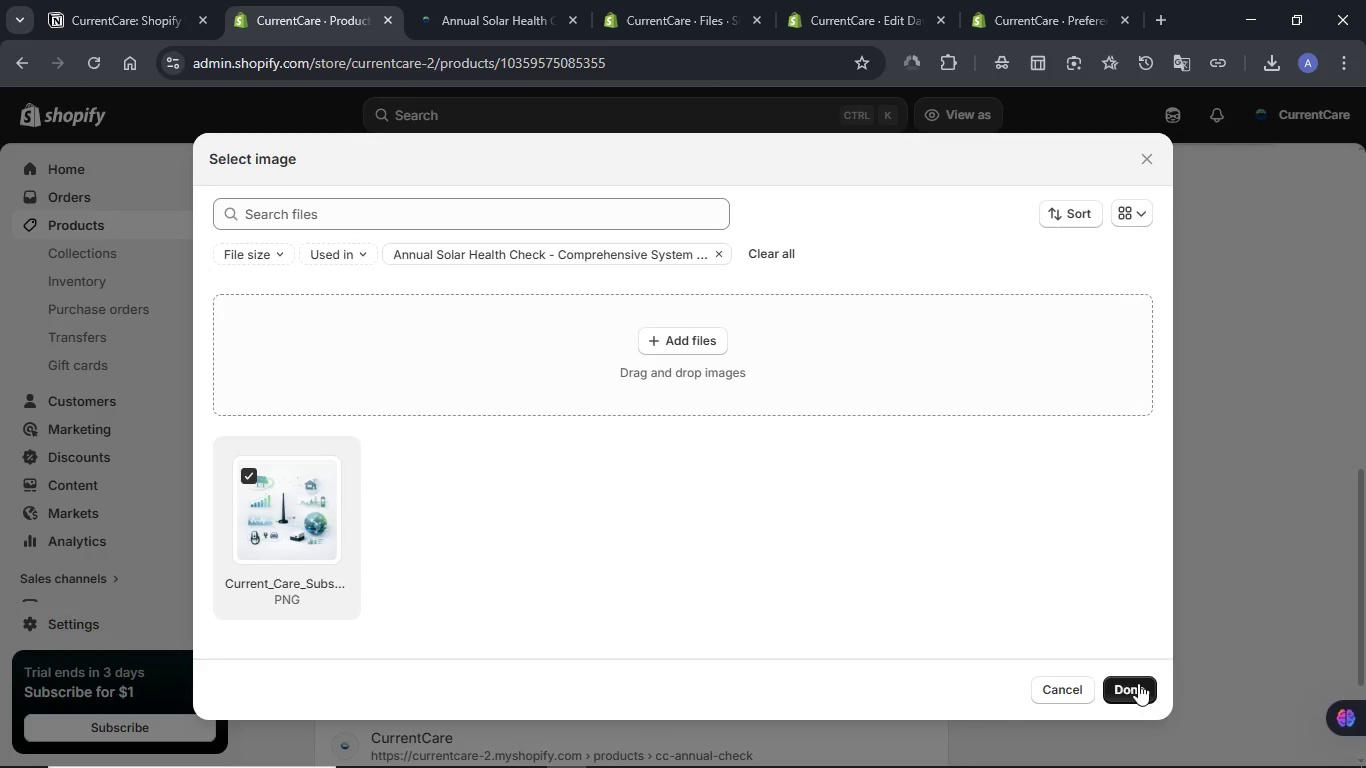 
left_click([1136, 685])
 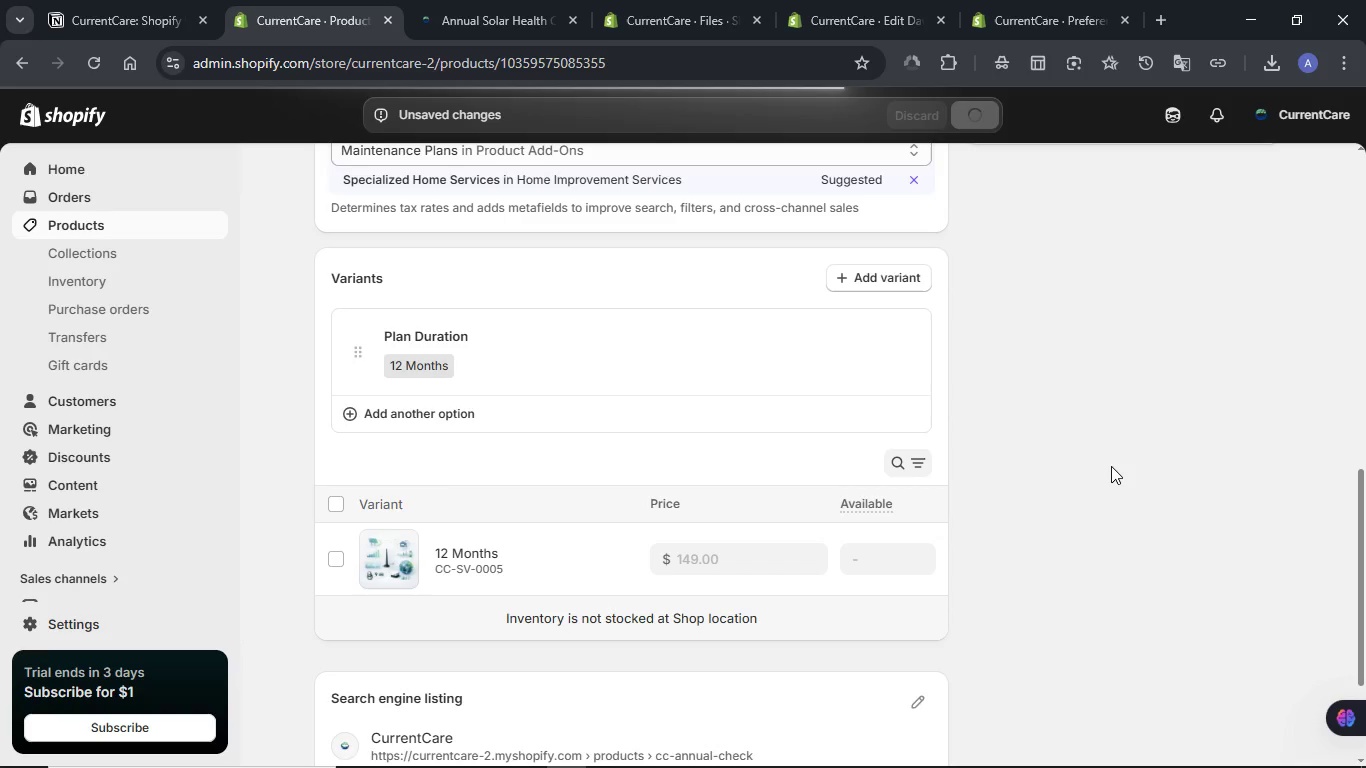 
wait(13.88)
 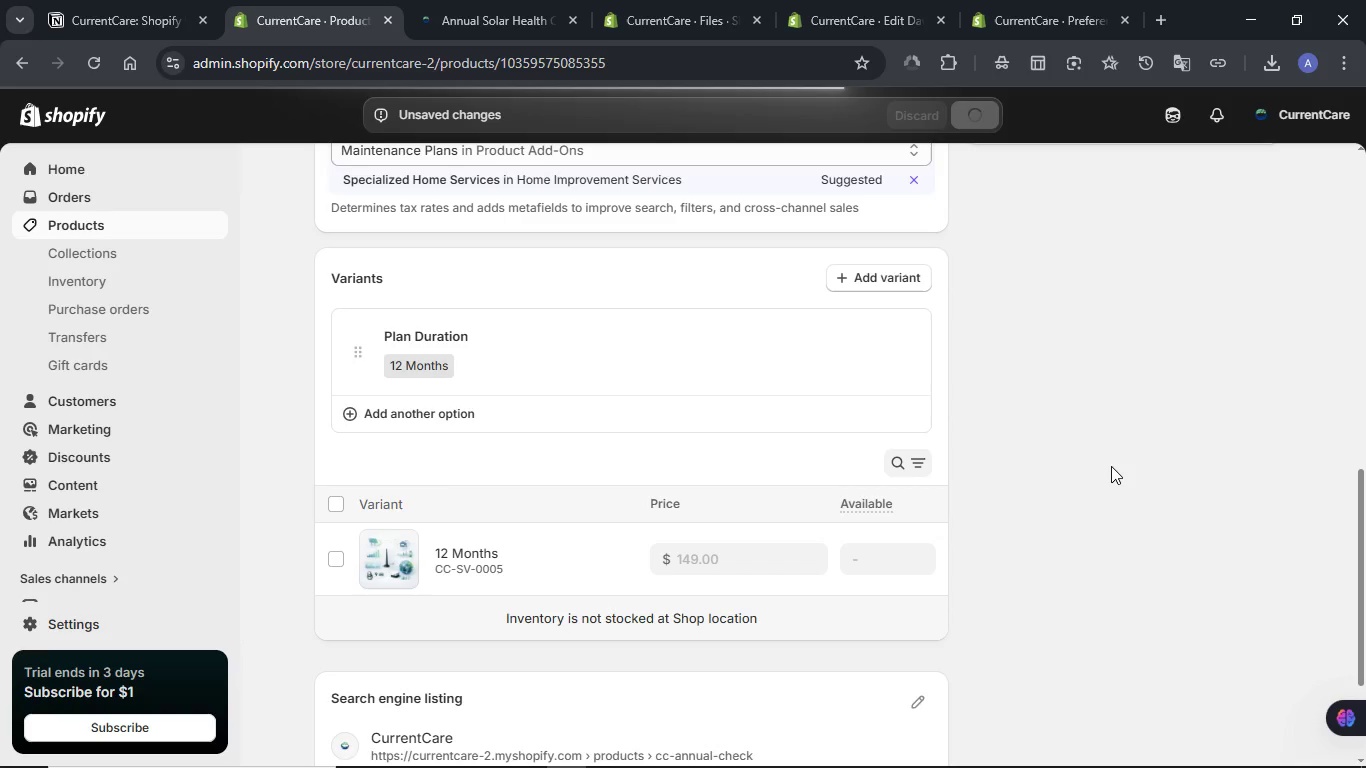 
scroll: coordinate [1111, 466], scroll_direction: down, amount: 2.0
 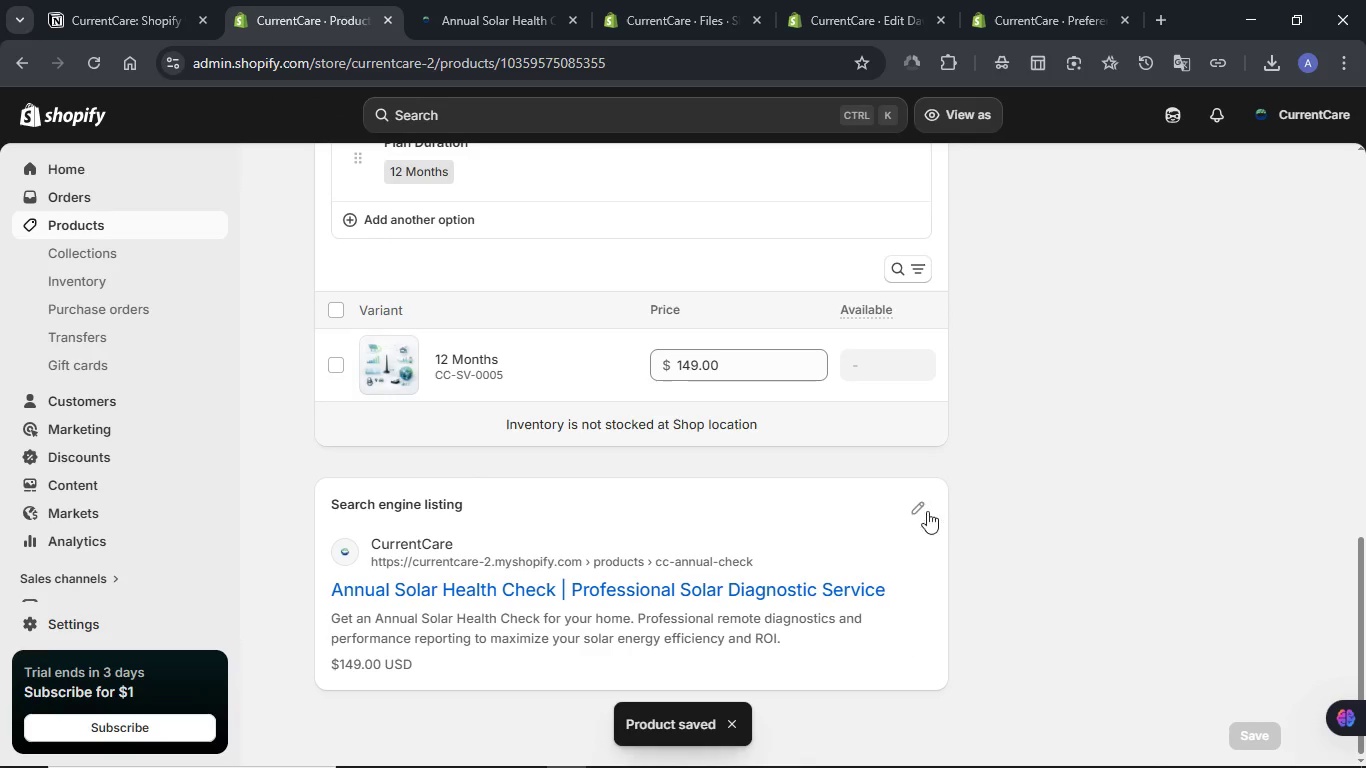 
left_click([903, 505])
 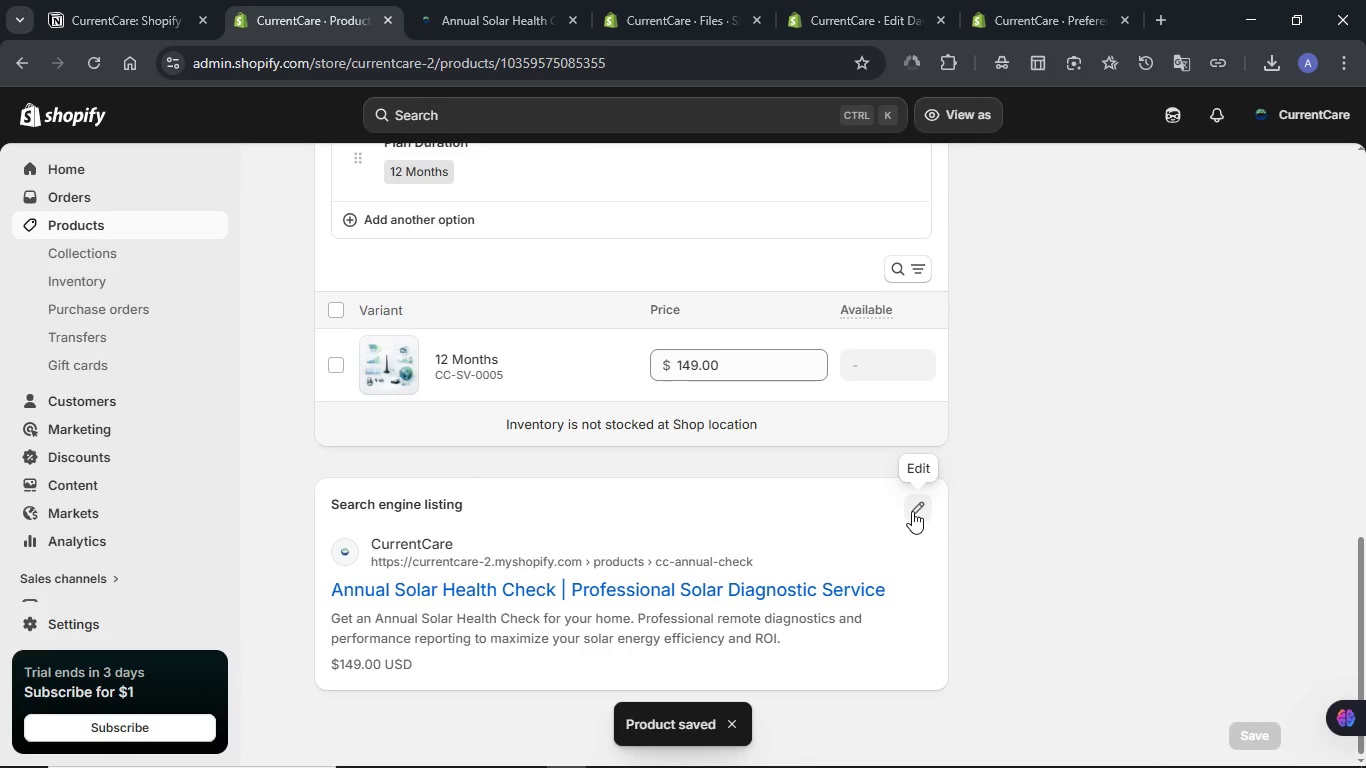 
left_click([912, 511])
 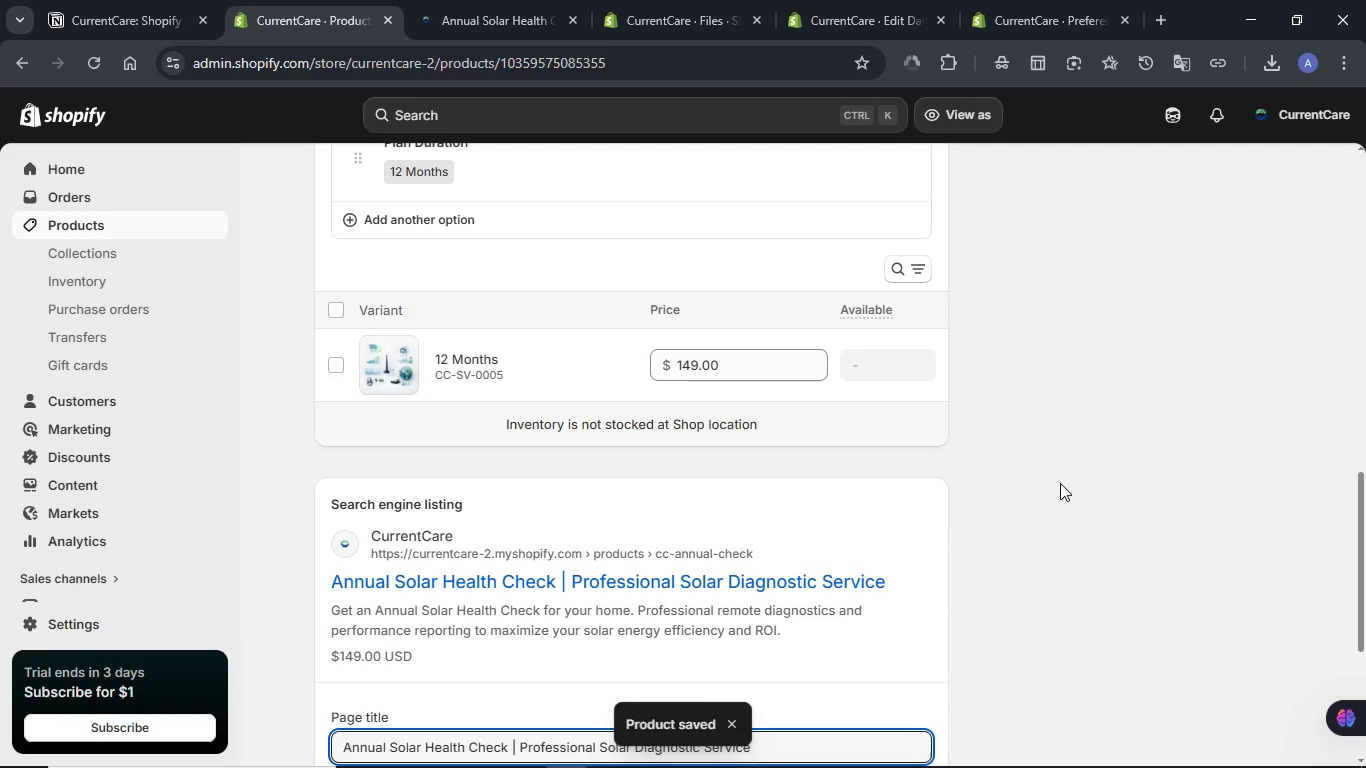 
scroll: coordinate [1060, 483], scroll_direction: down, amount: 2.0
 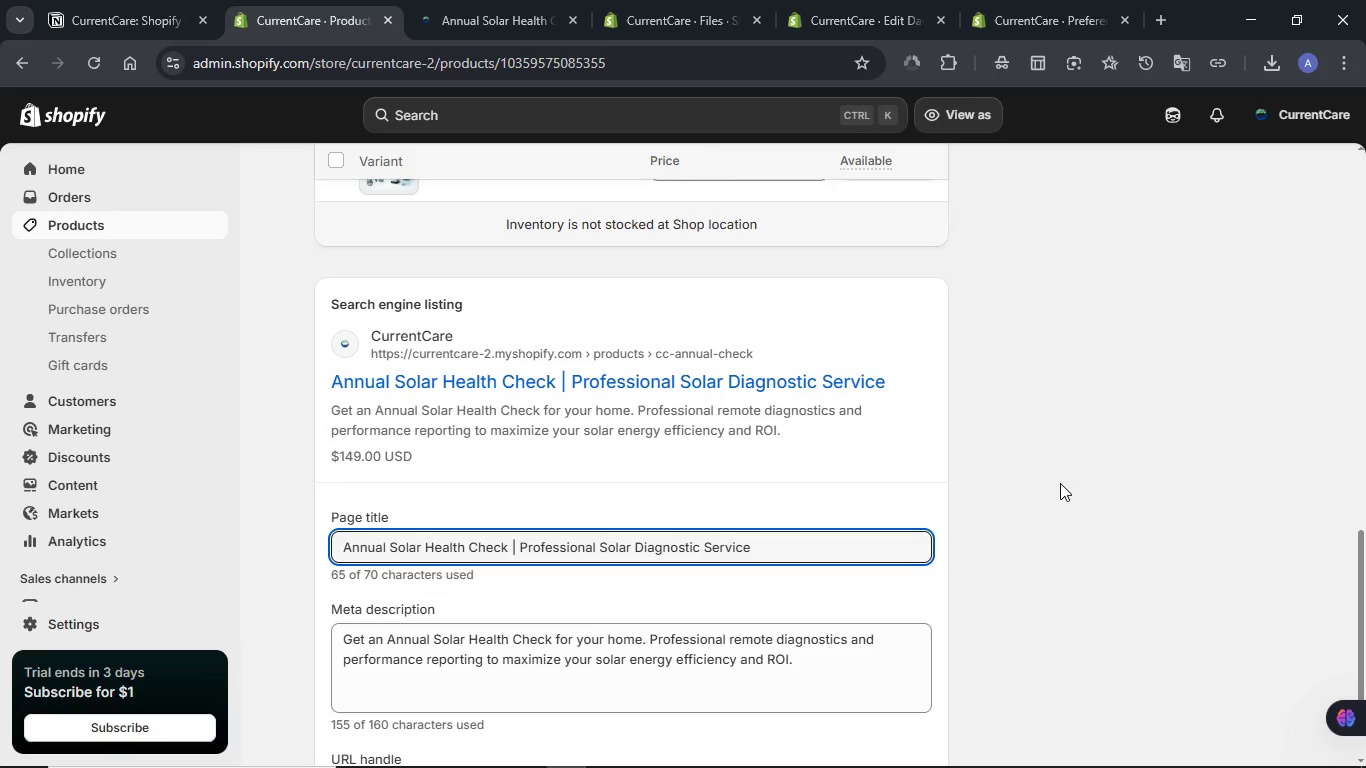 
scroll: coordinate [1060, 483], scroll_direction: up, amount: 2.0
 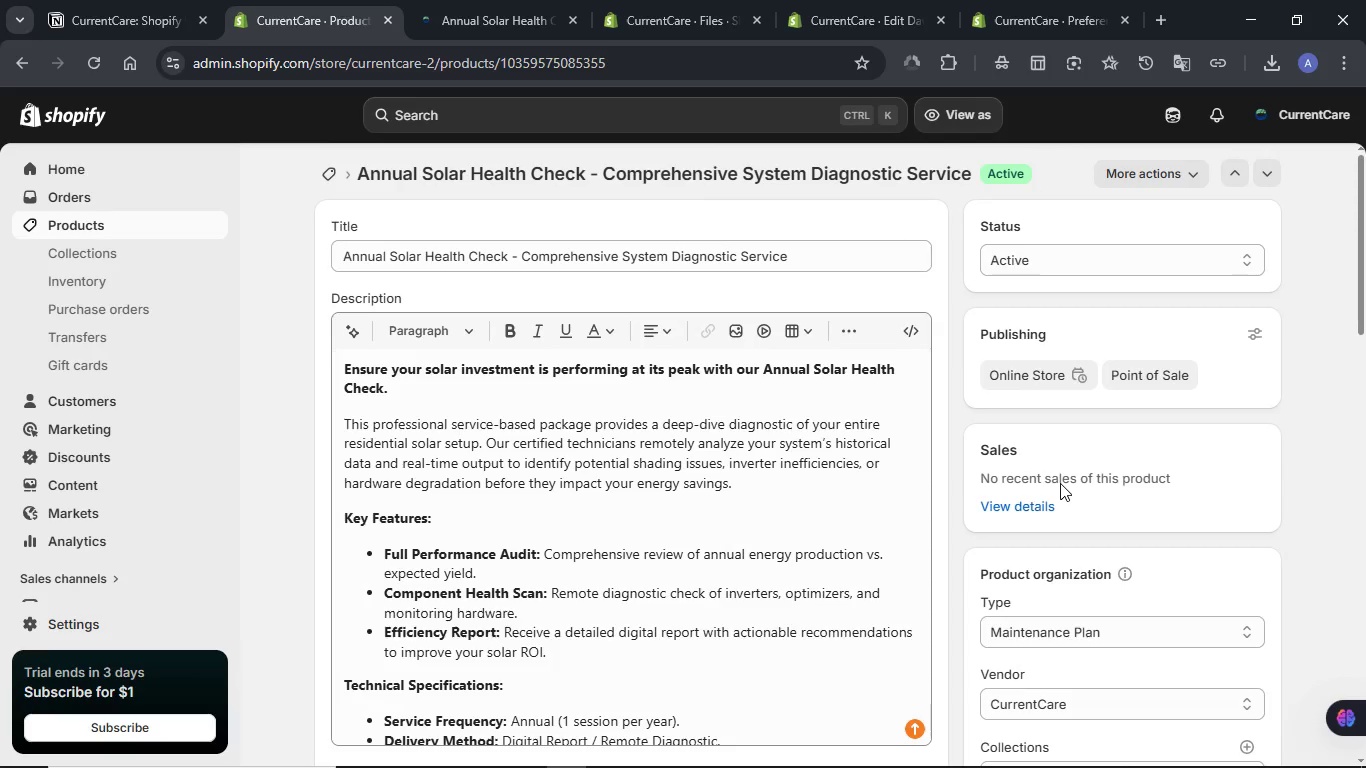 
left_click([1190, 174])
 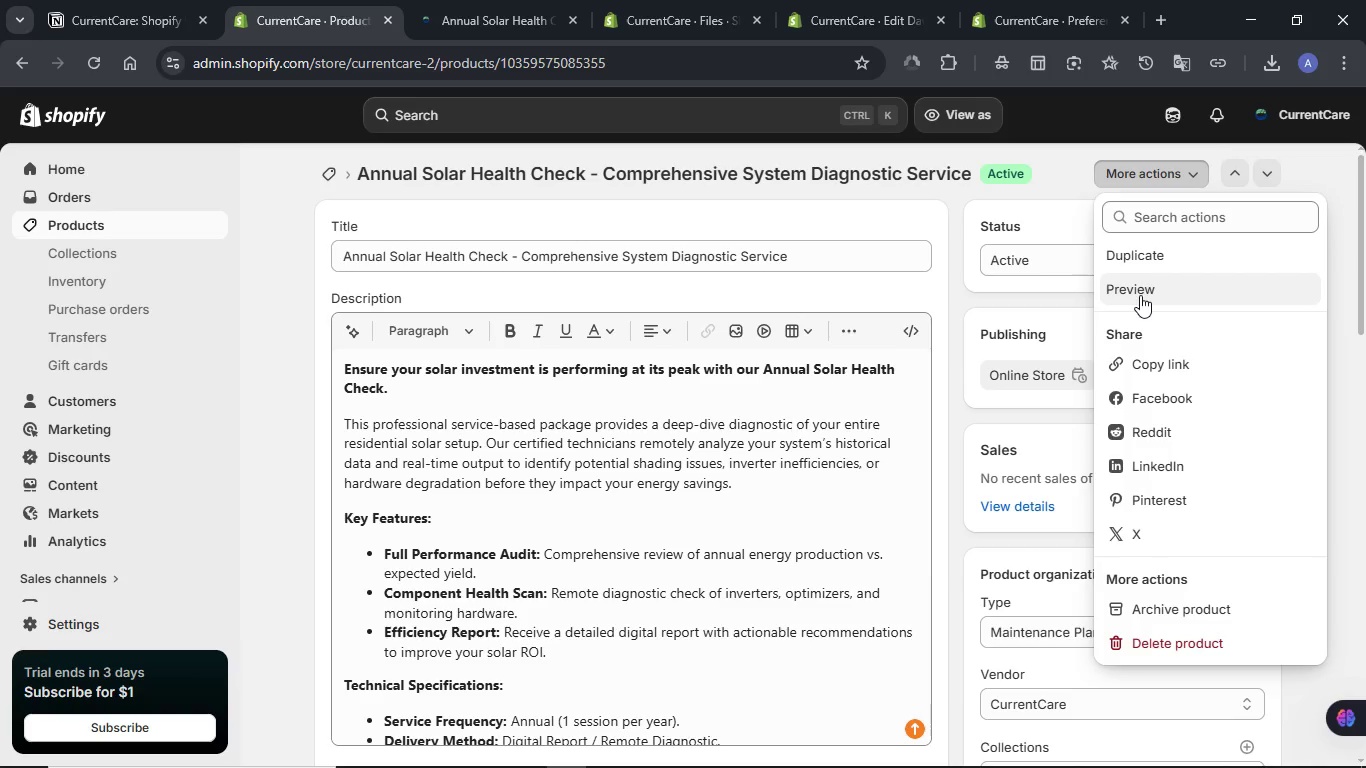 
left_click([1140, 295])
 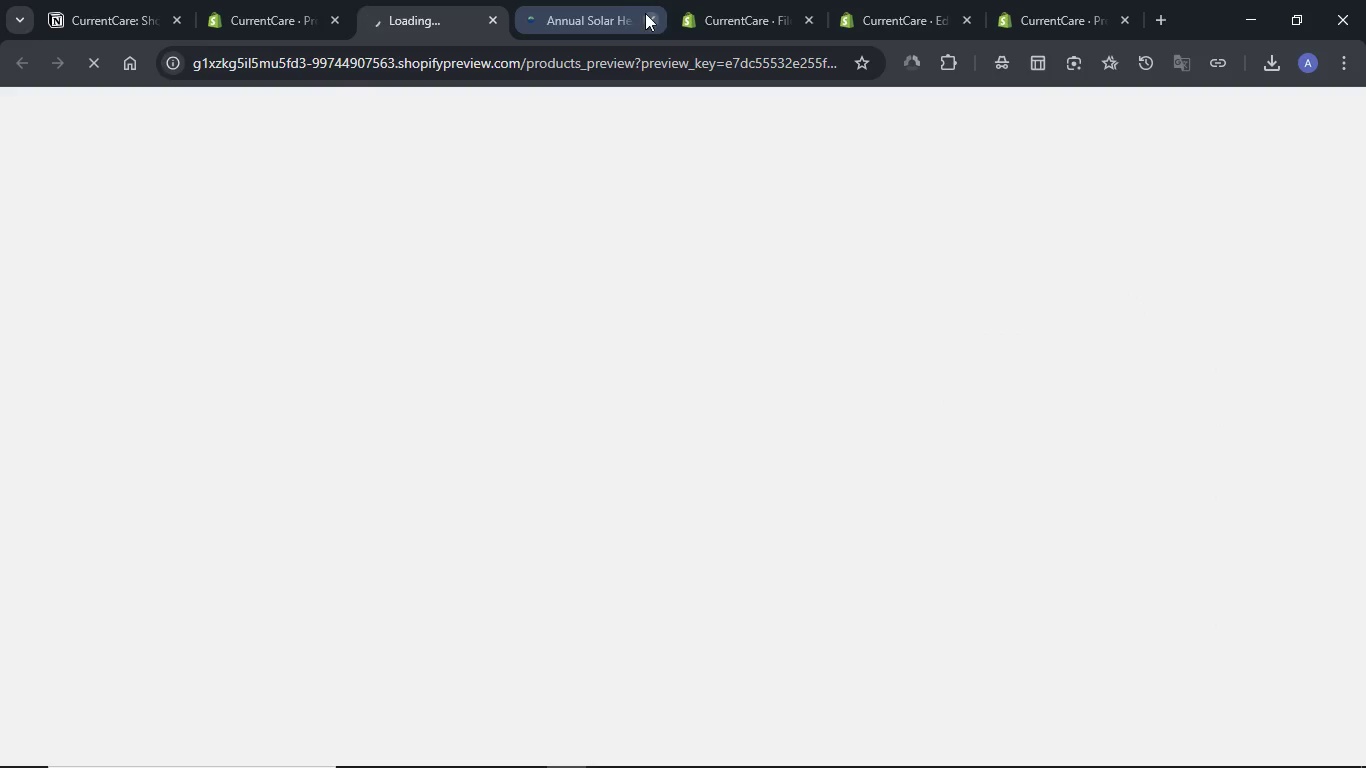 
left_click([651, 17])
 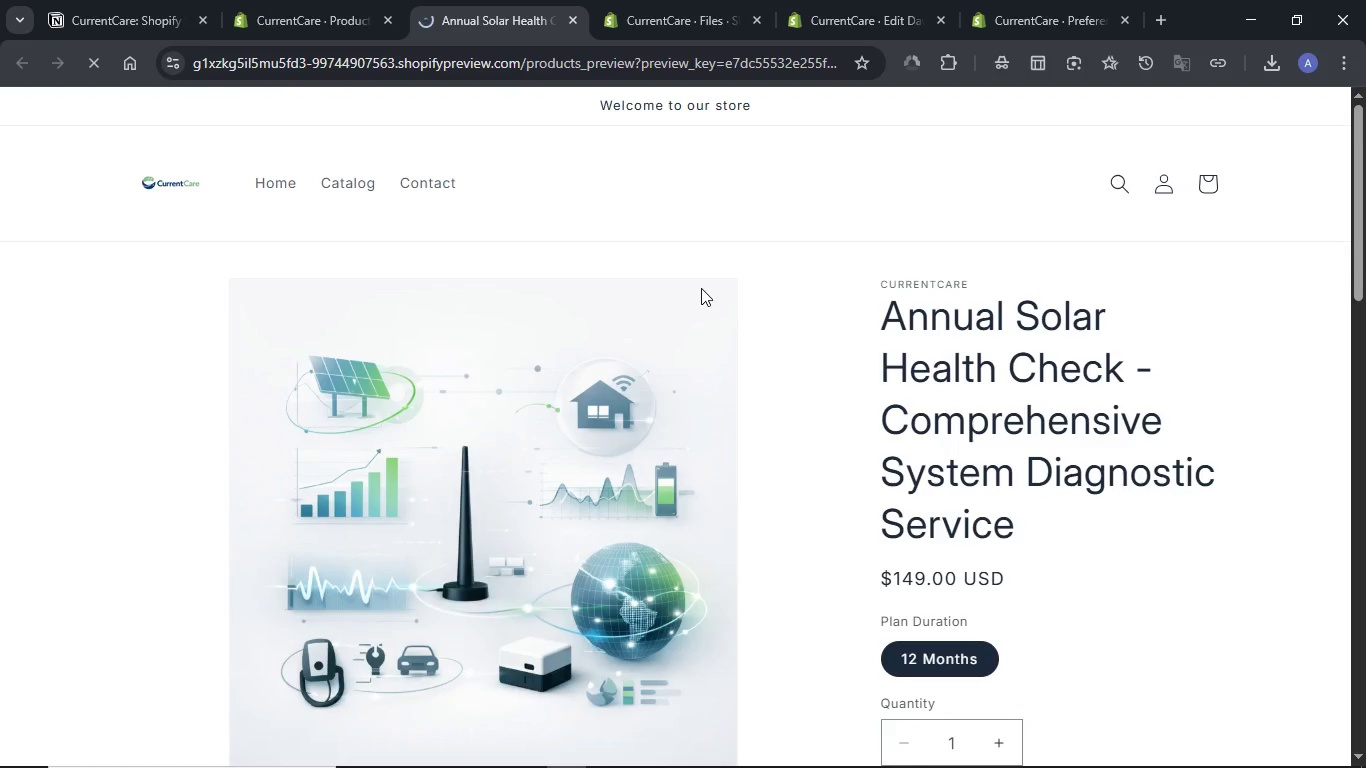 
wait(6.89)
 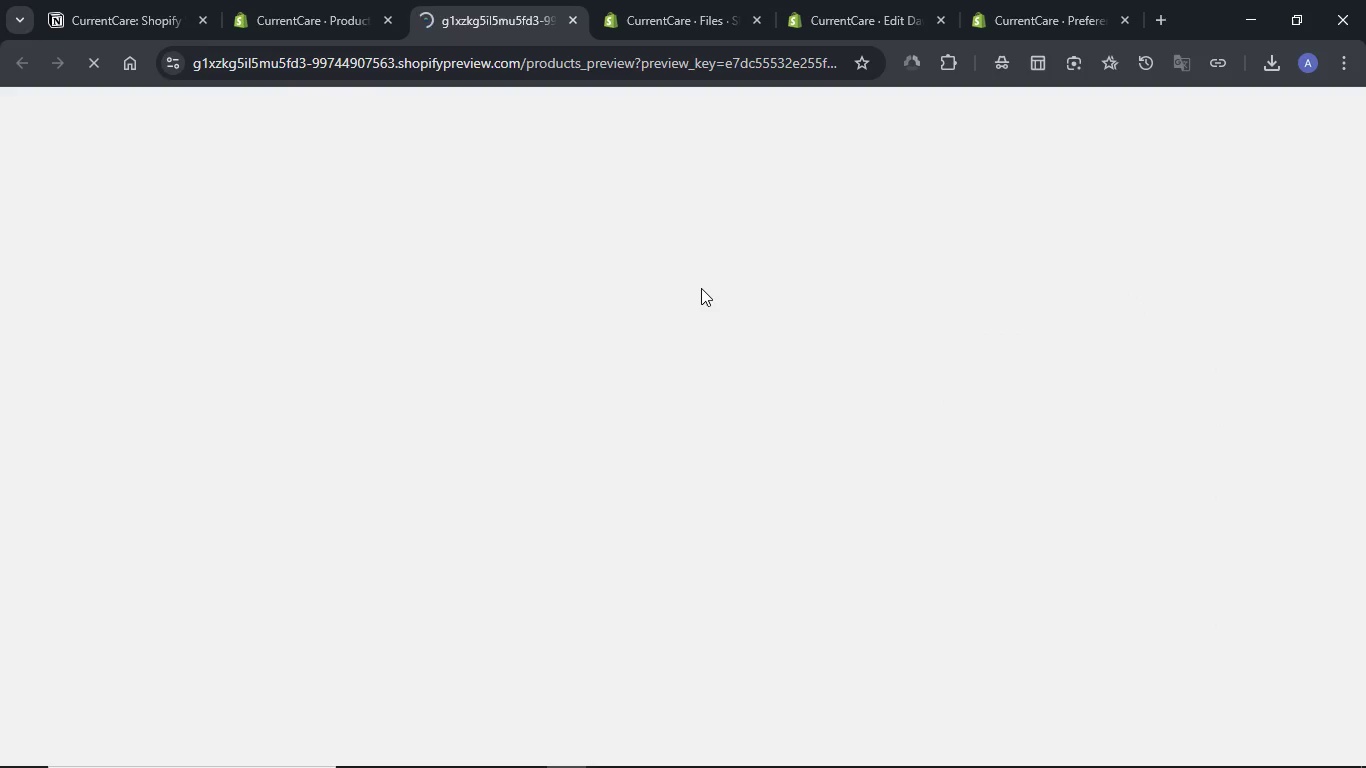 
scroll: coordinate [1121, 311], scroll_direction: down, amount: 1.0
 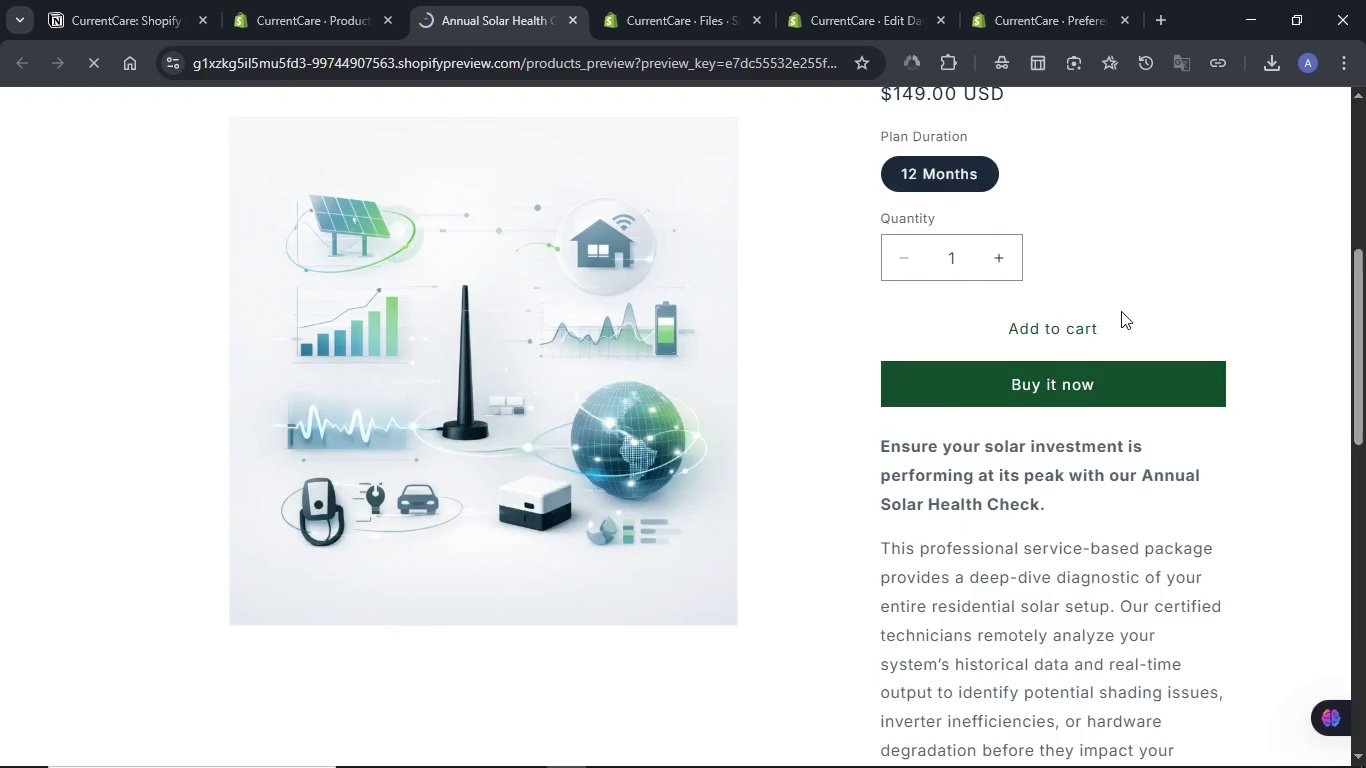 
scroll: coordinate [1121, 311], scroll_direction: up, amount: 2.0
 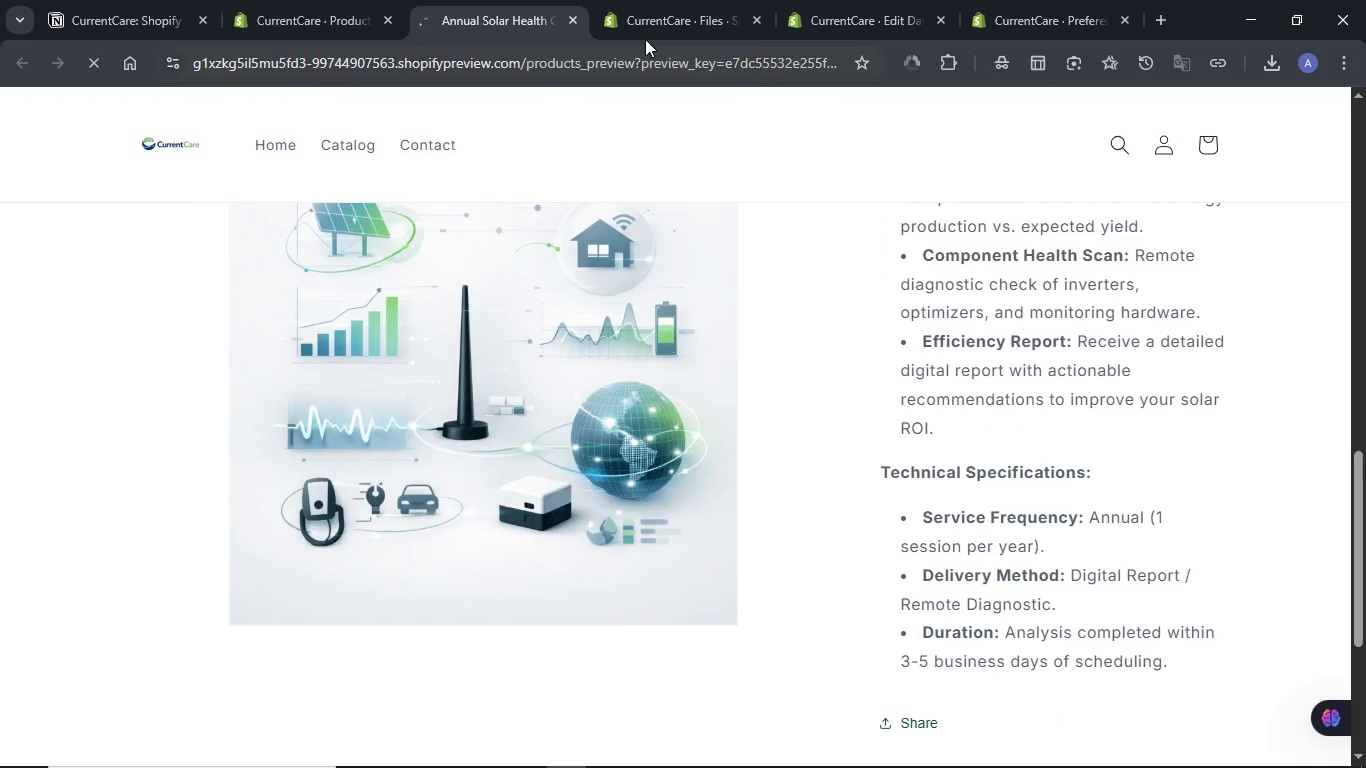 
left_click([575, 23])
 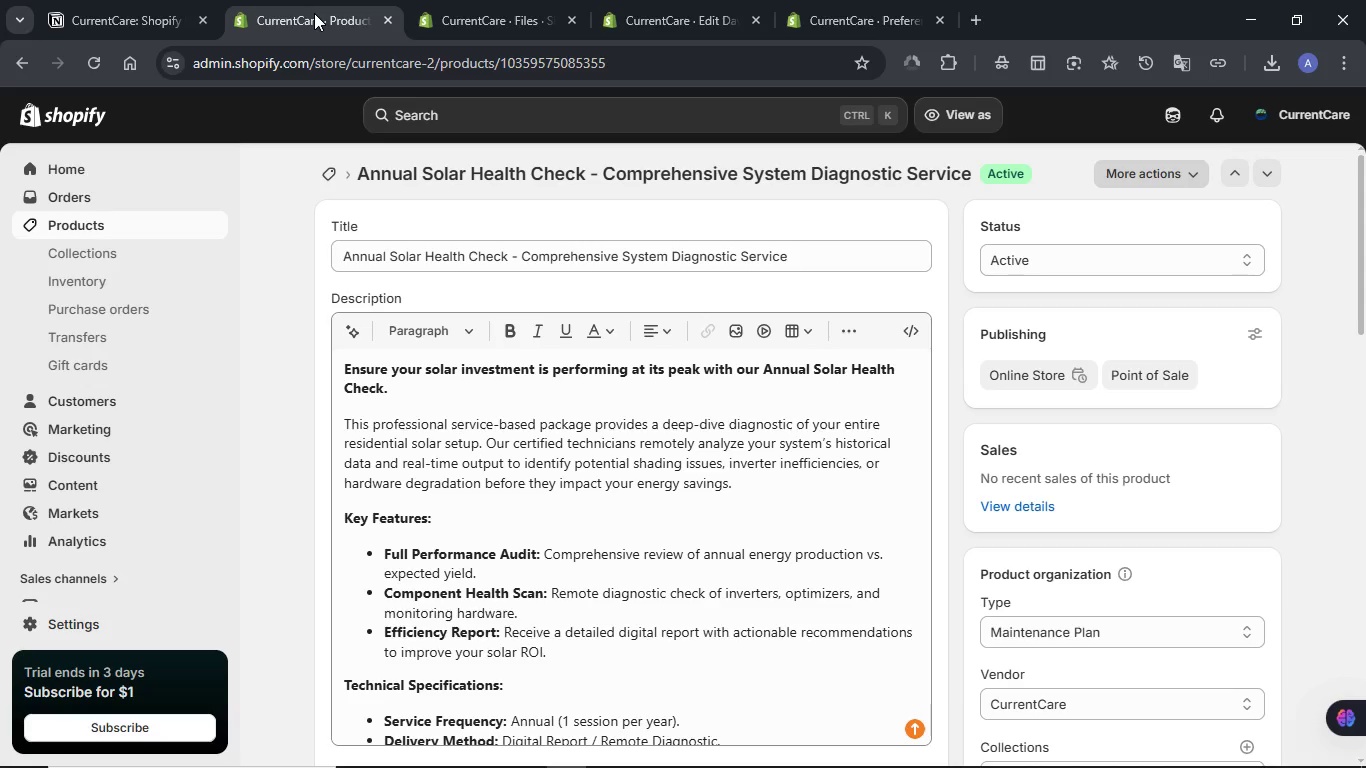 
scroll: coordinate [1317, 339], scroll_direction: down, amount: 3.0
 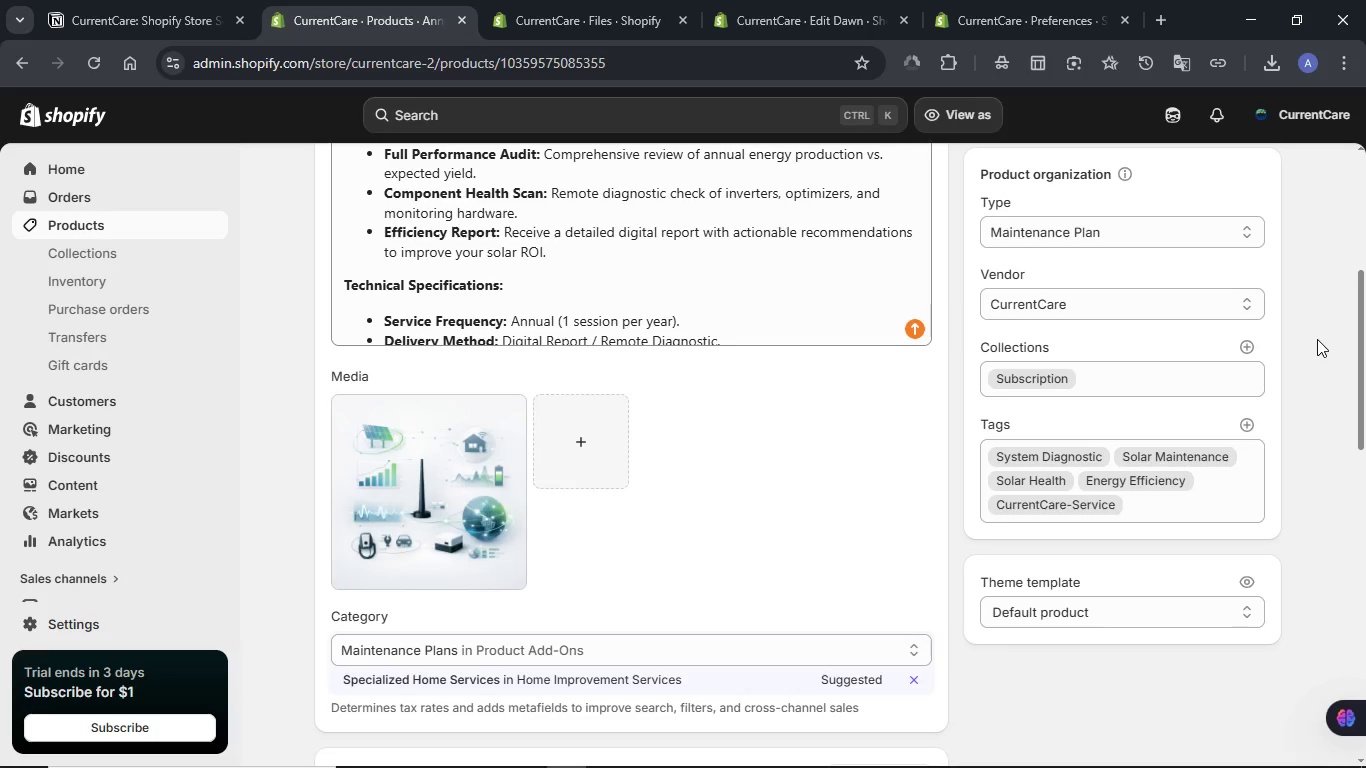 
scroll: coordinate [1317, 339], scroll_direction: up, amount: 8.0
 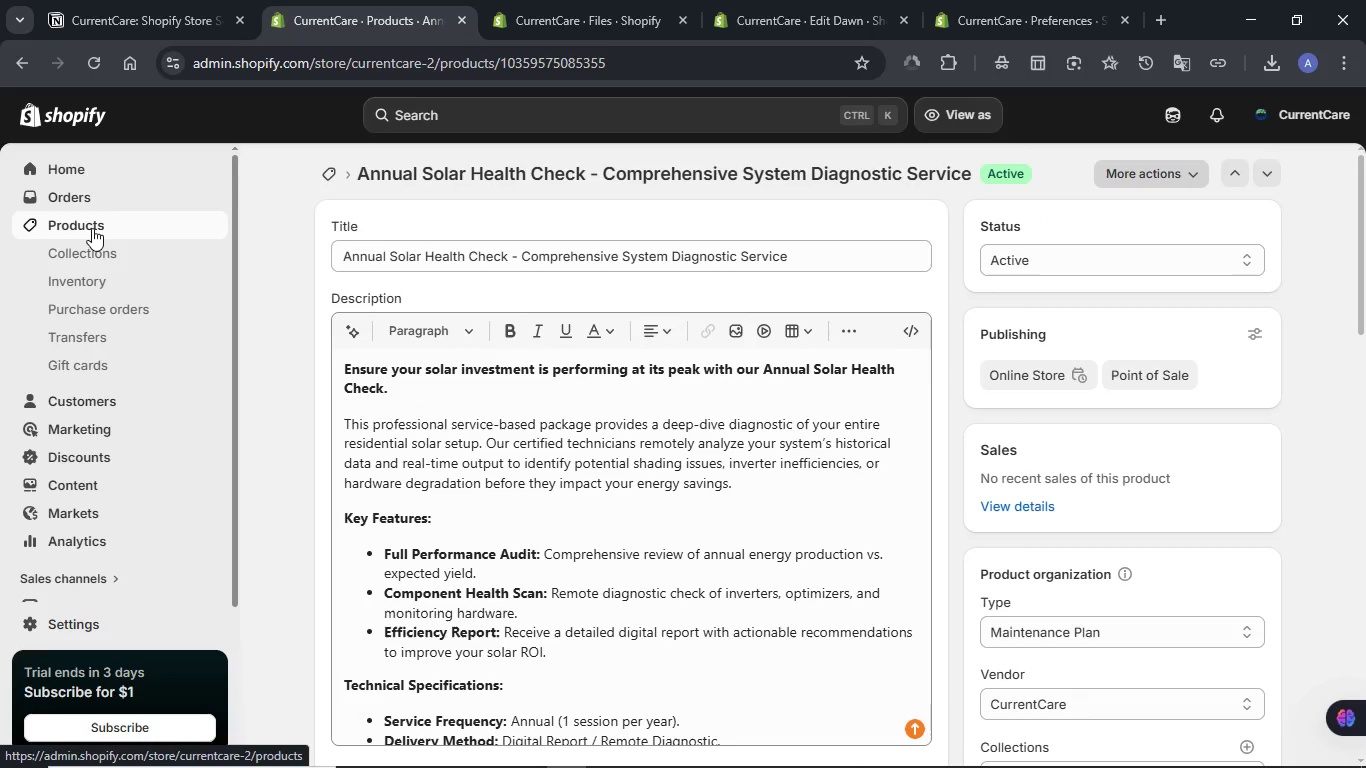 
left_click([92, 228])
 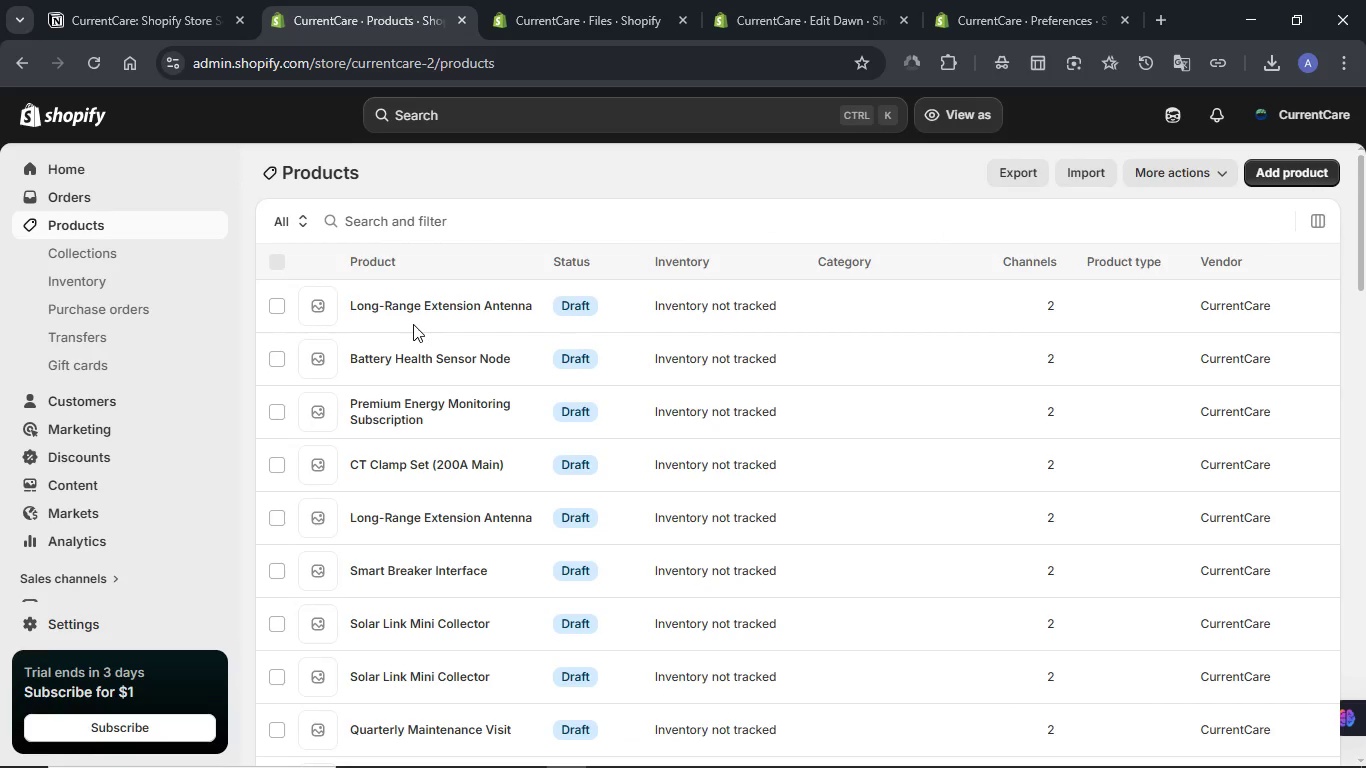 
wait(6.95)
 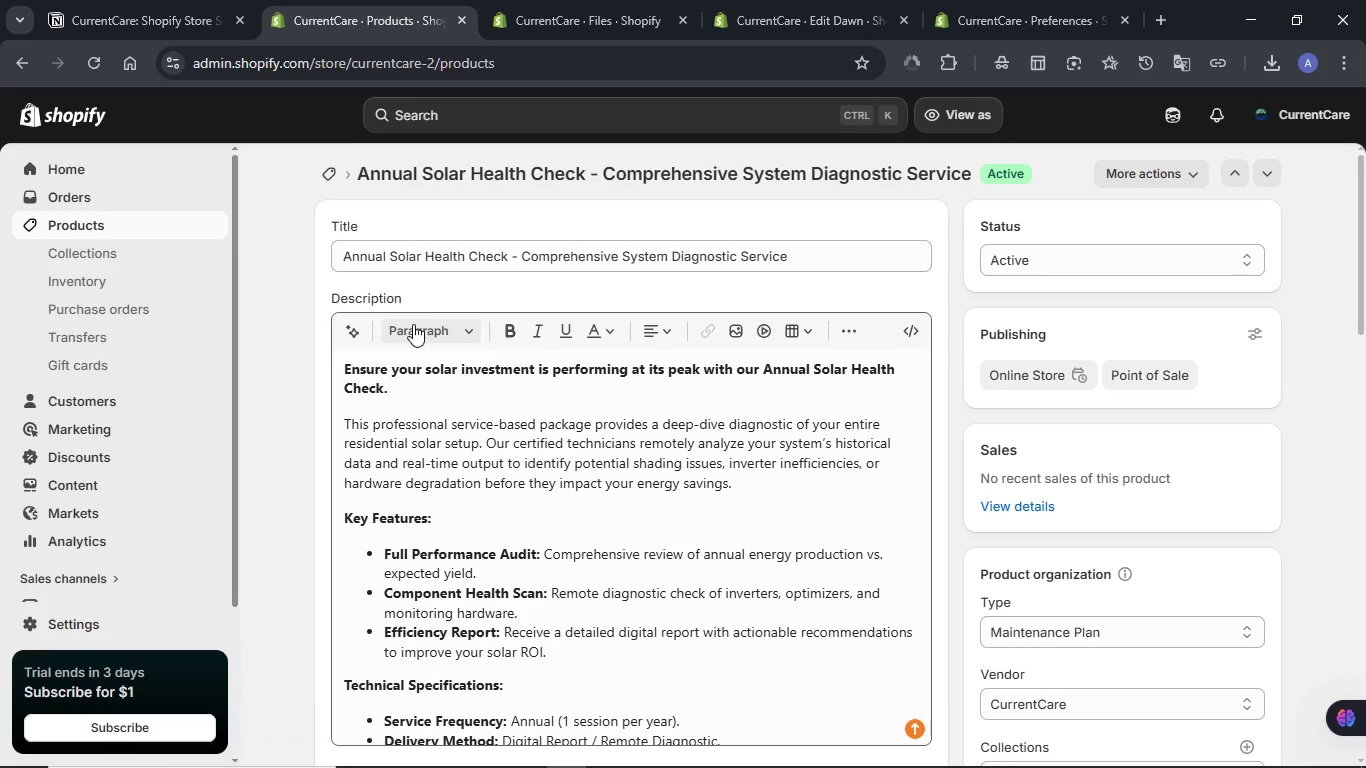 
left_click([87, 0])
 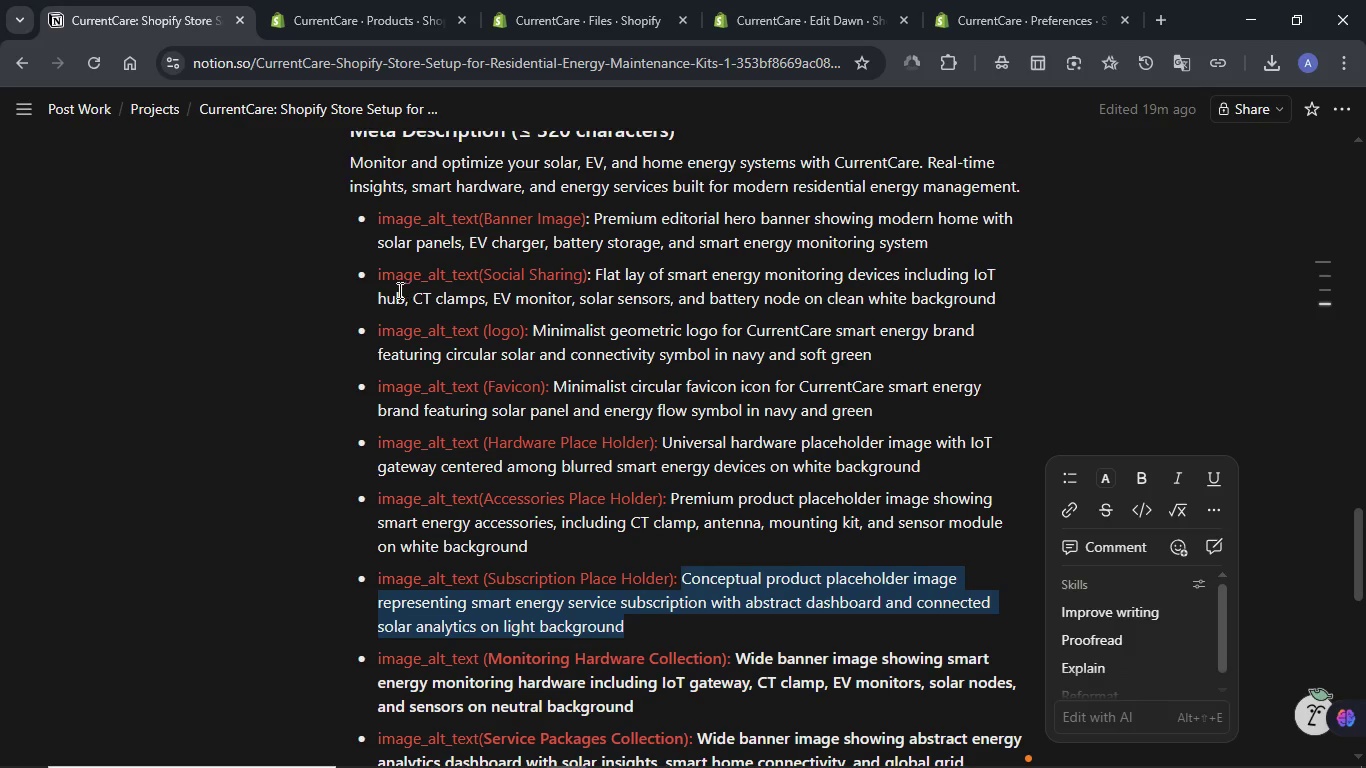 
scroll: coordinate [384, 305], scroll_direction: up, amount: 3.0
 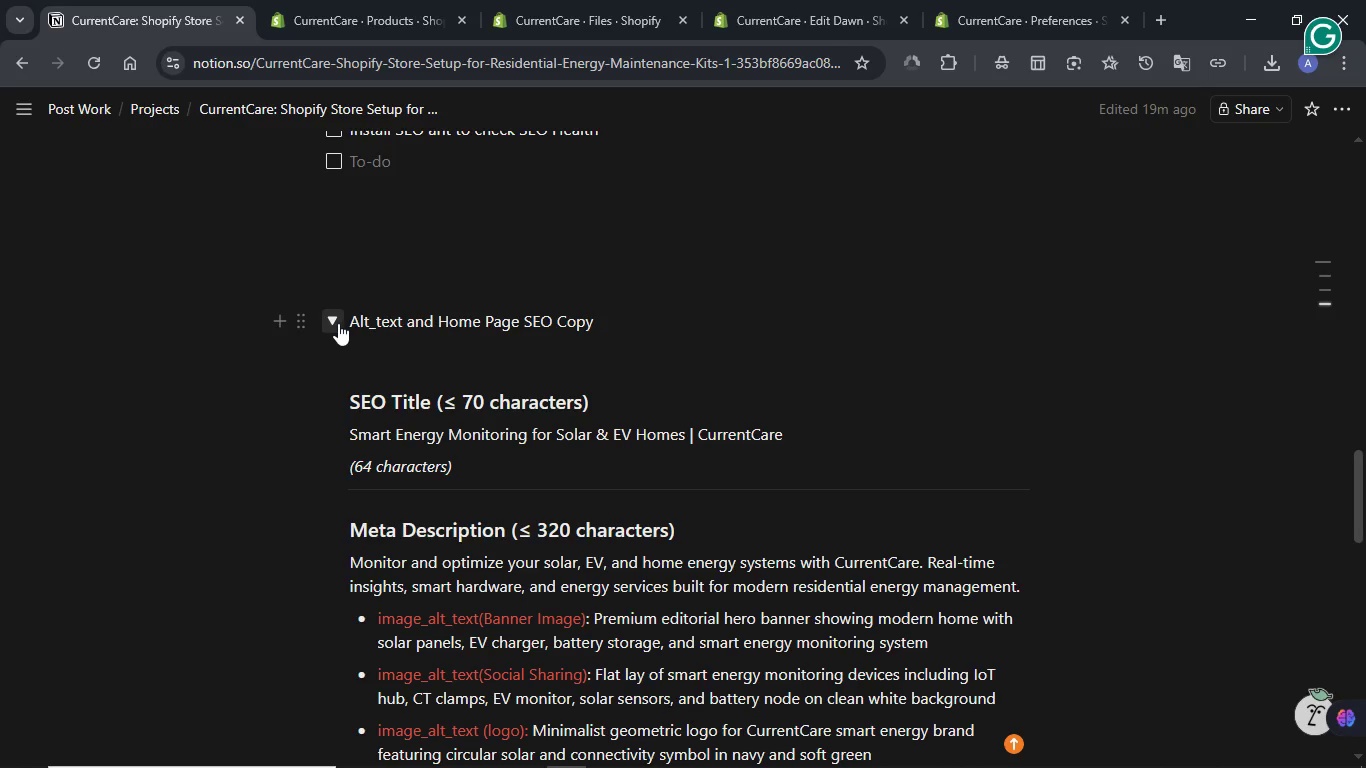 
left_click([338, 323])
 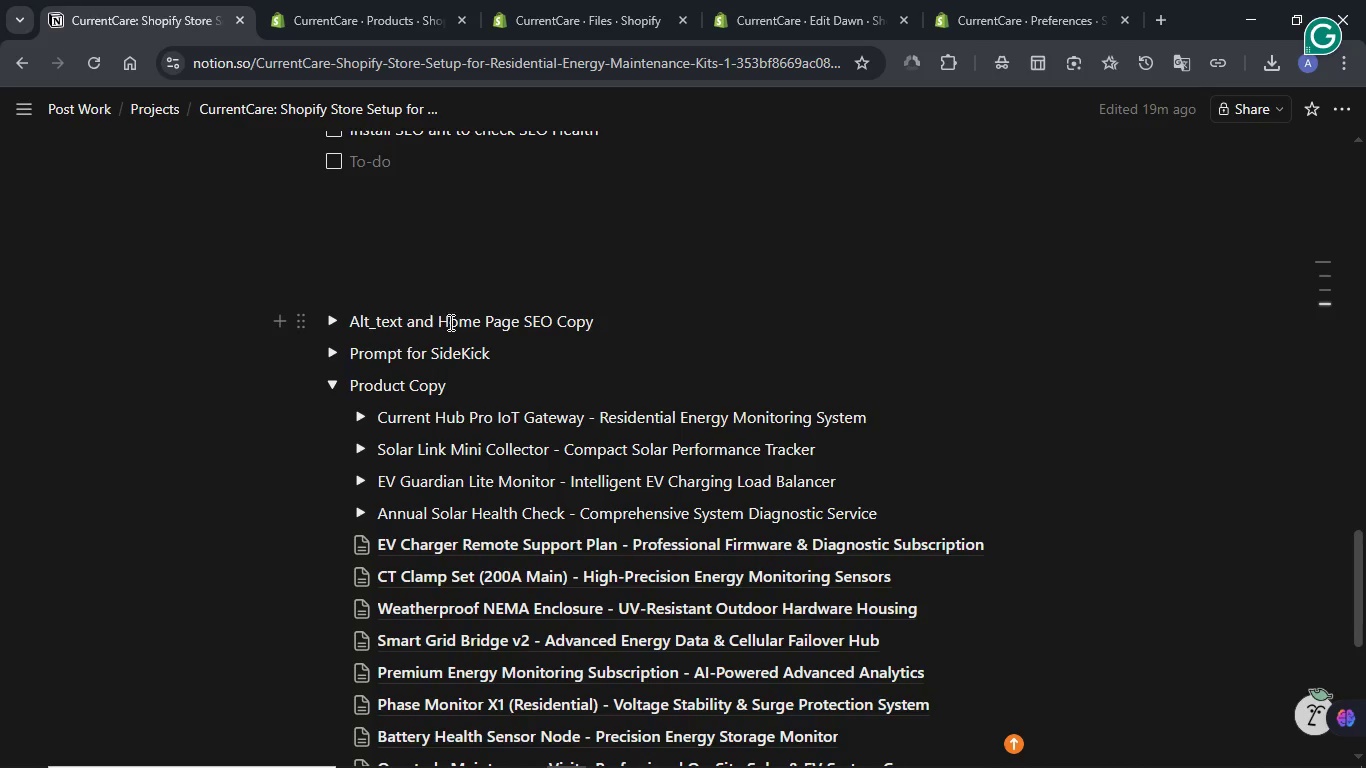 
scroll: coordinate [506, 323], scroll_direction: down, amount: 1.0
 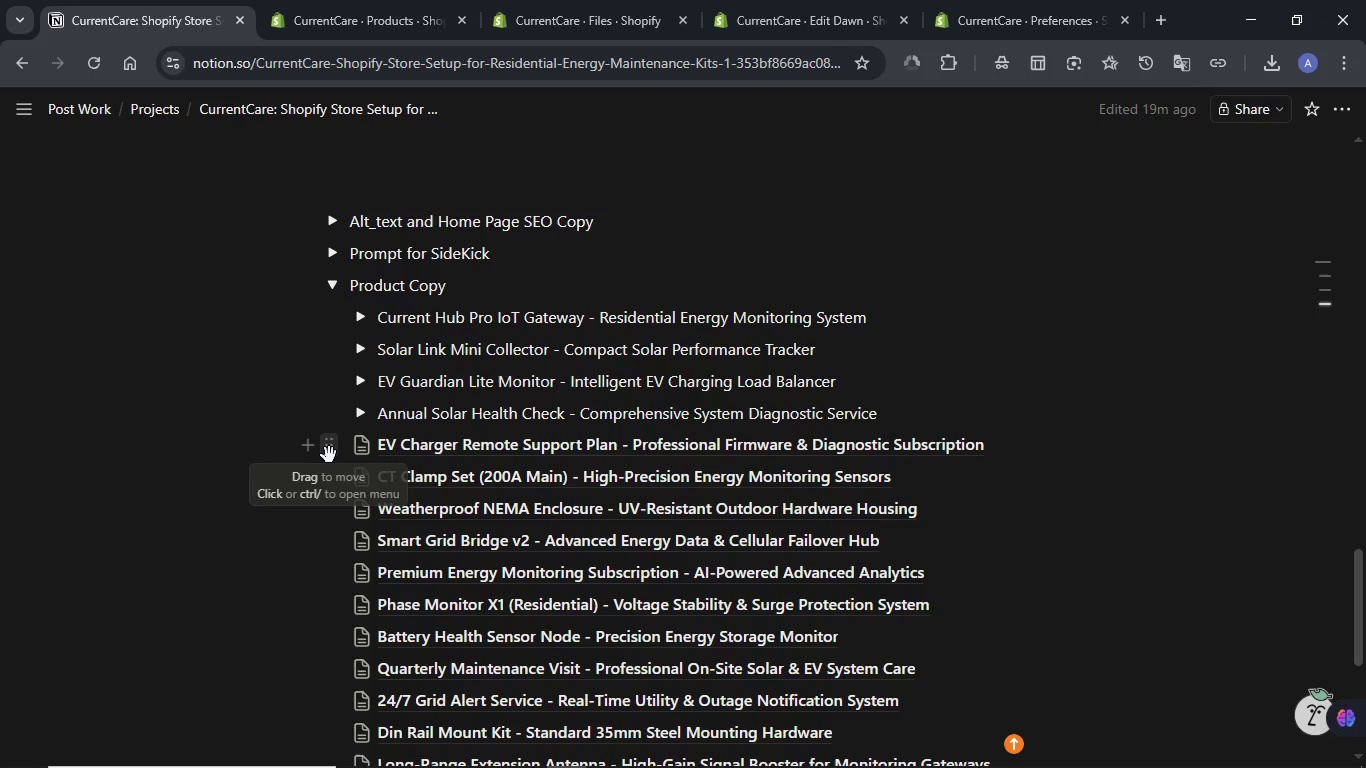 
left_click([329, 455])
 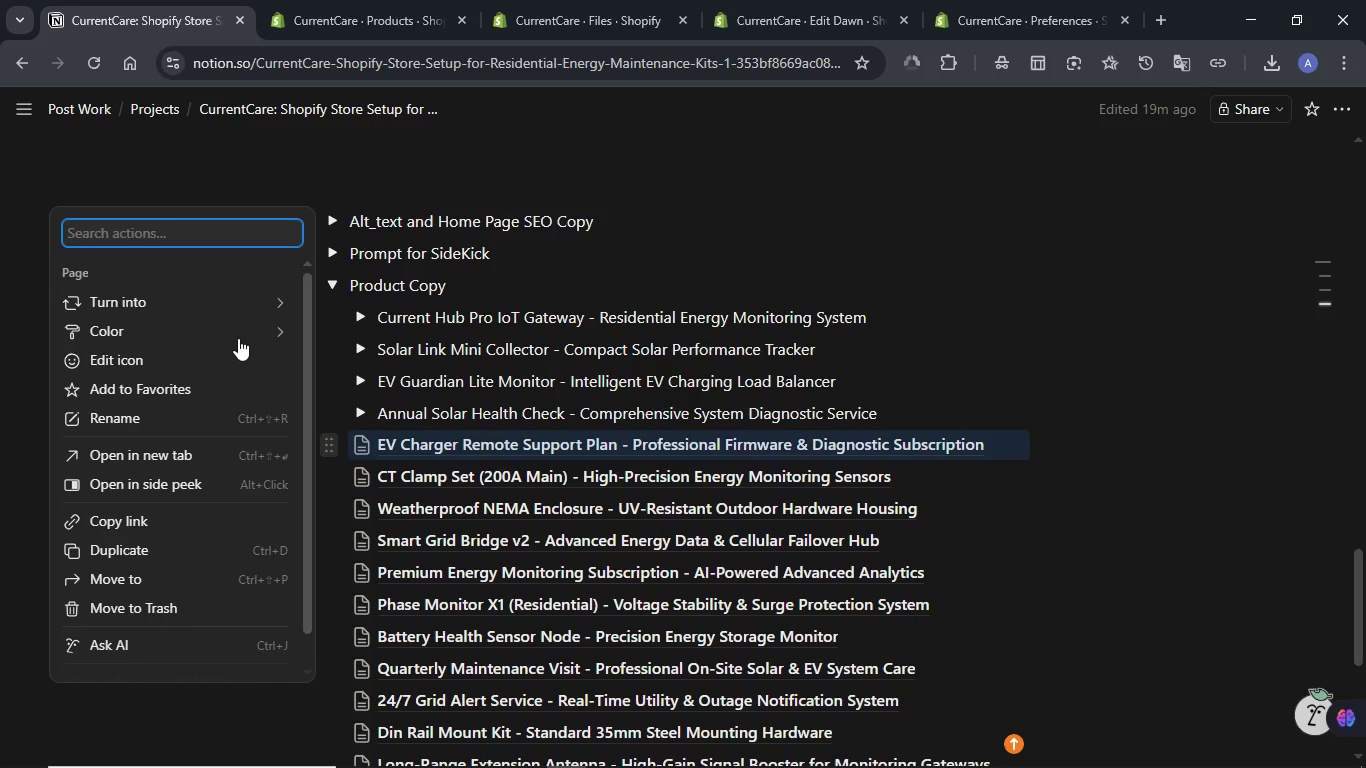 
mouse_move([253, 301])
 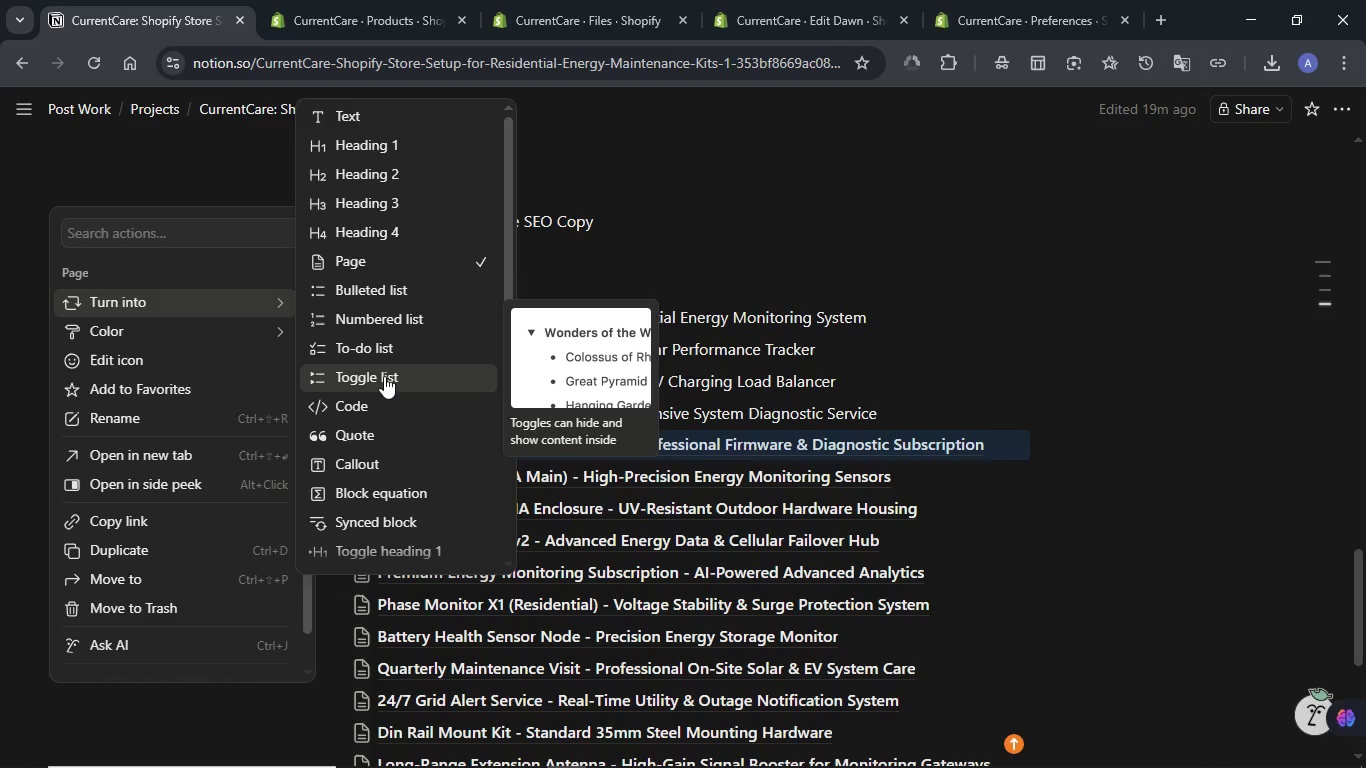 
left_click([384, 376])
 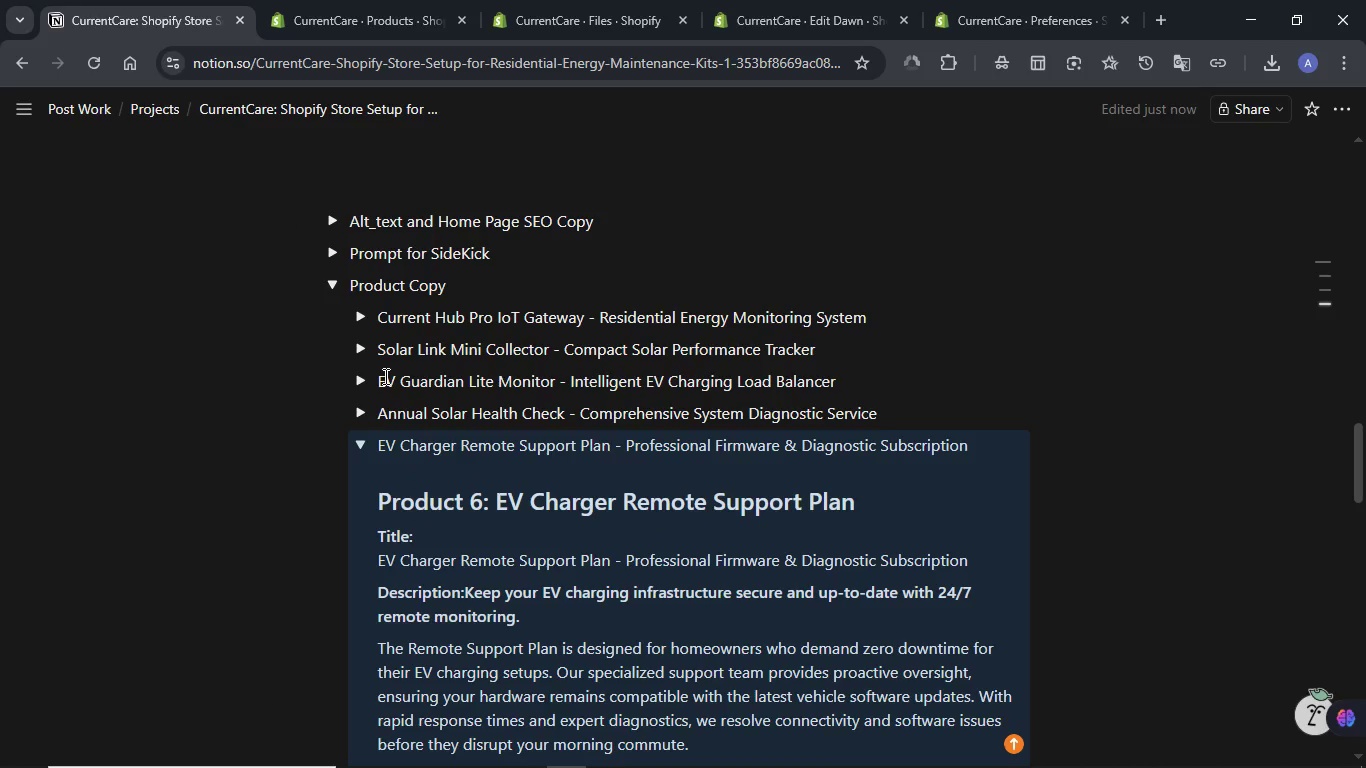 
left_click([1076, 508])
 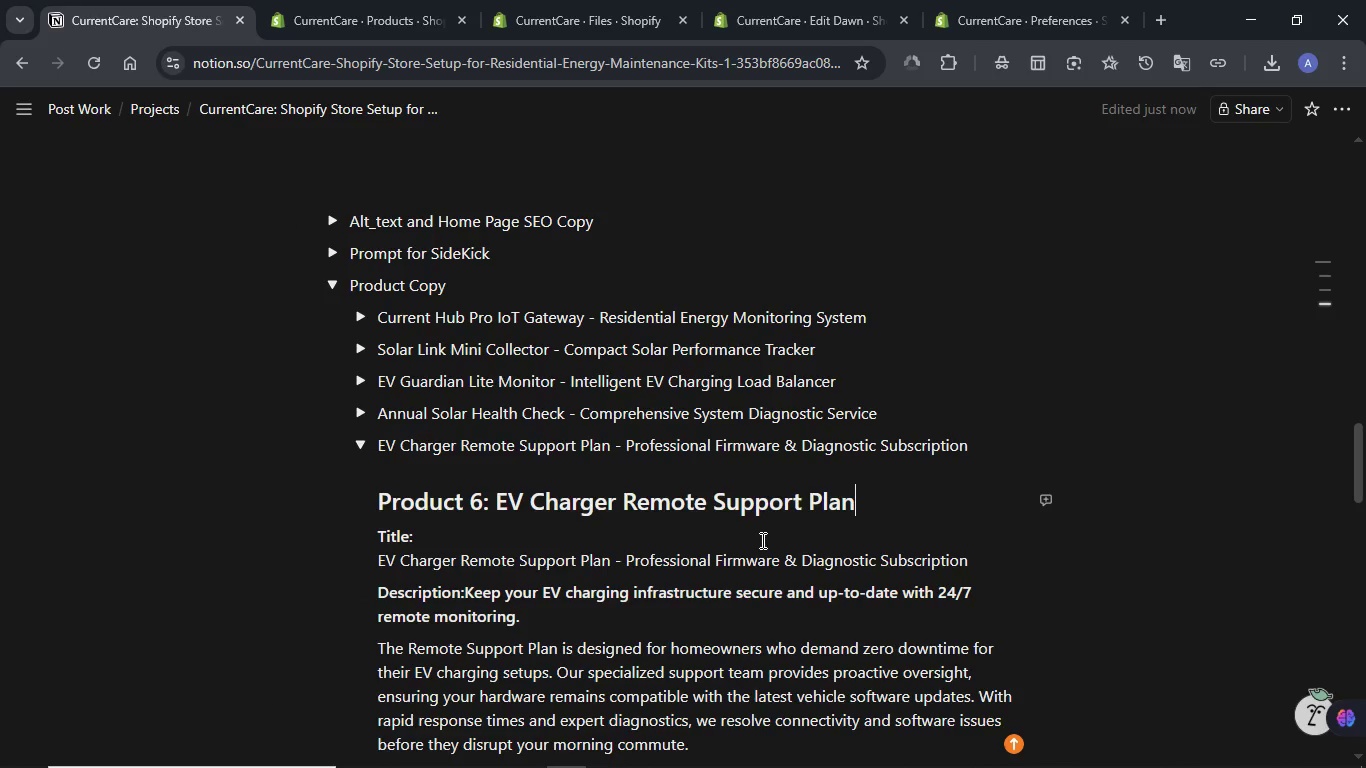 
left_click_drag(start_coordinate=[498, 494], to_coordinate=[859, 493])
 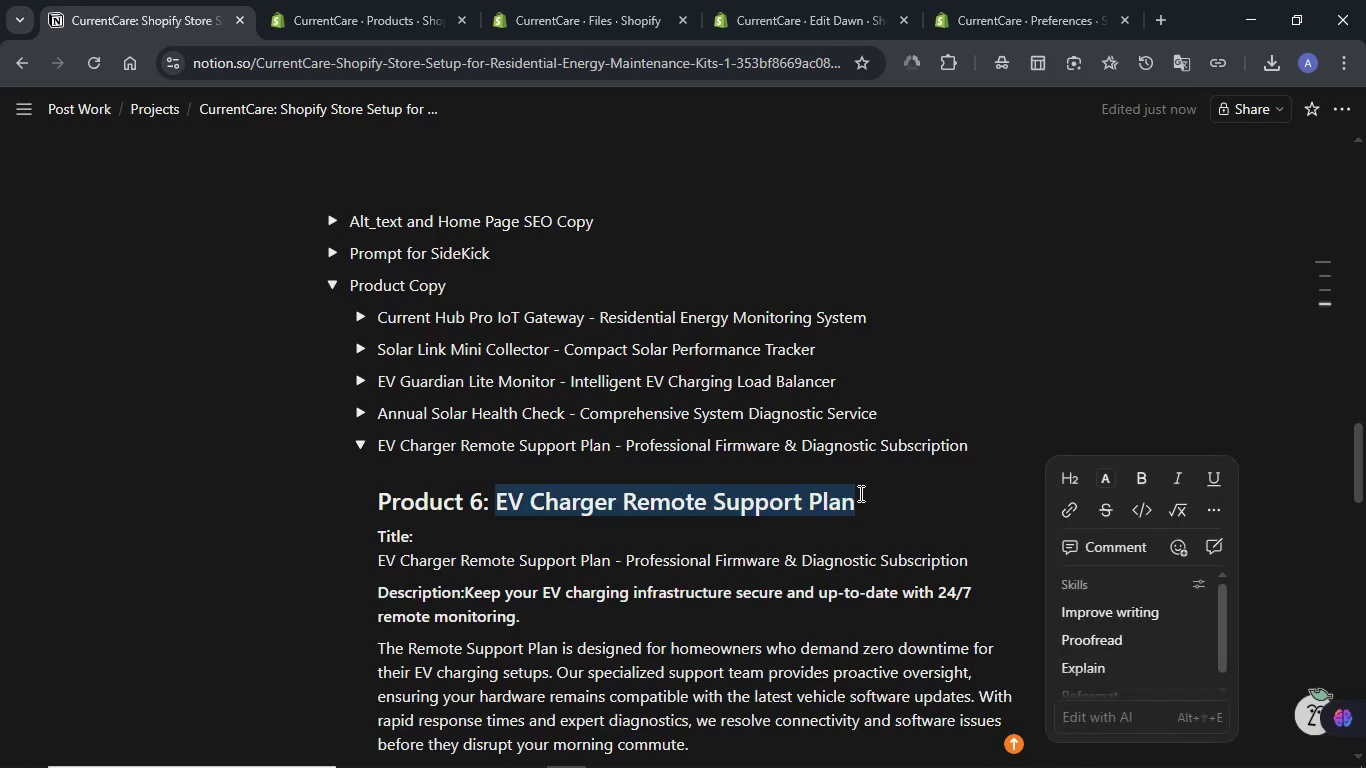 
key(Control+C)
 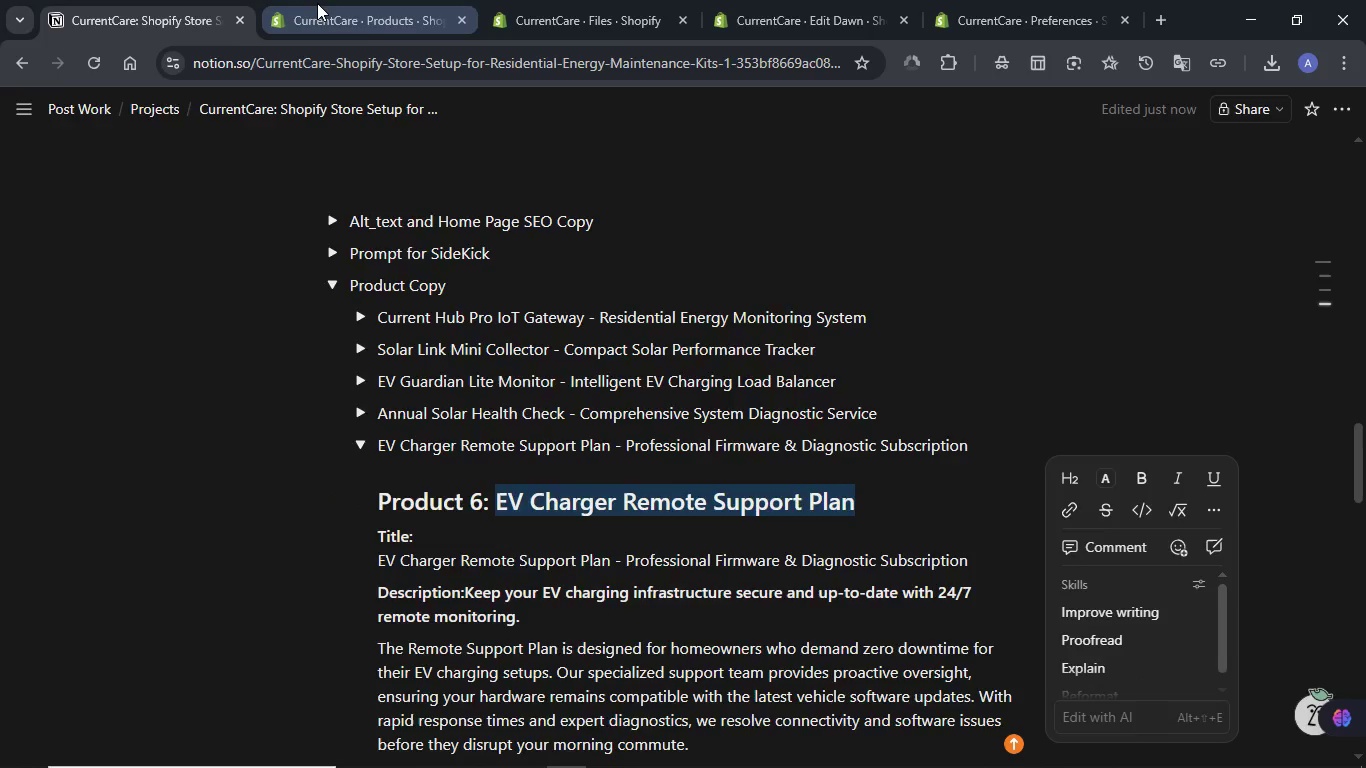 
left_click([317, 3])
 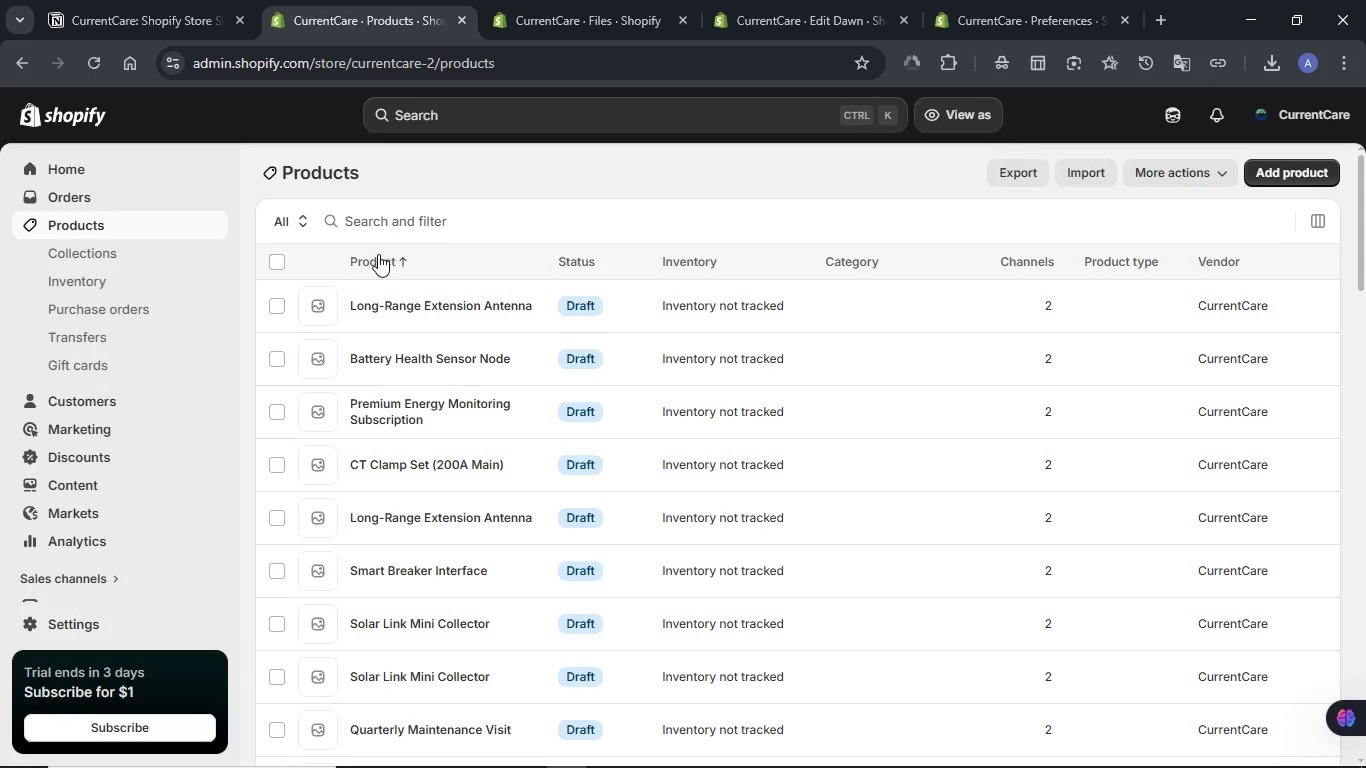 
key(Control+F)
 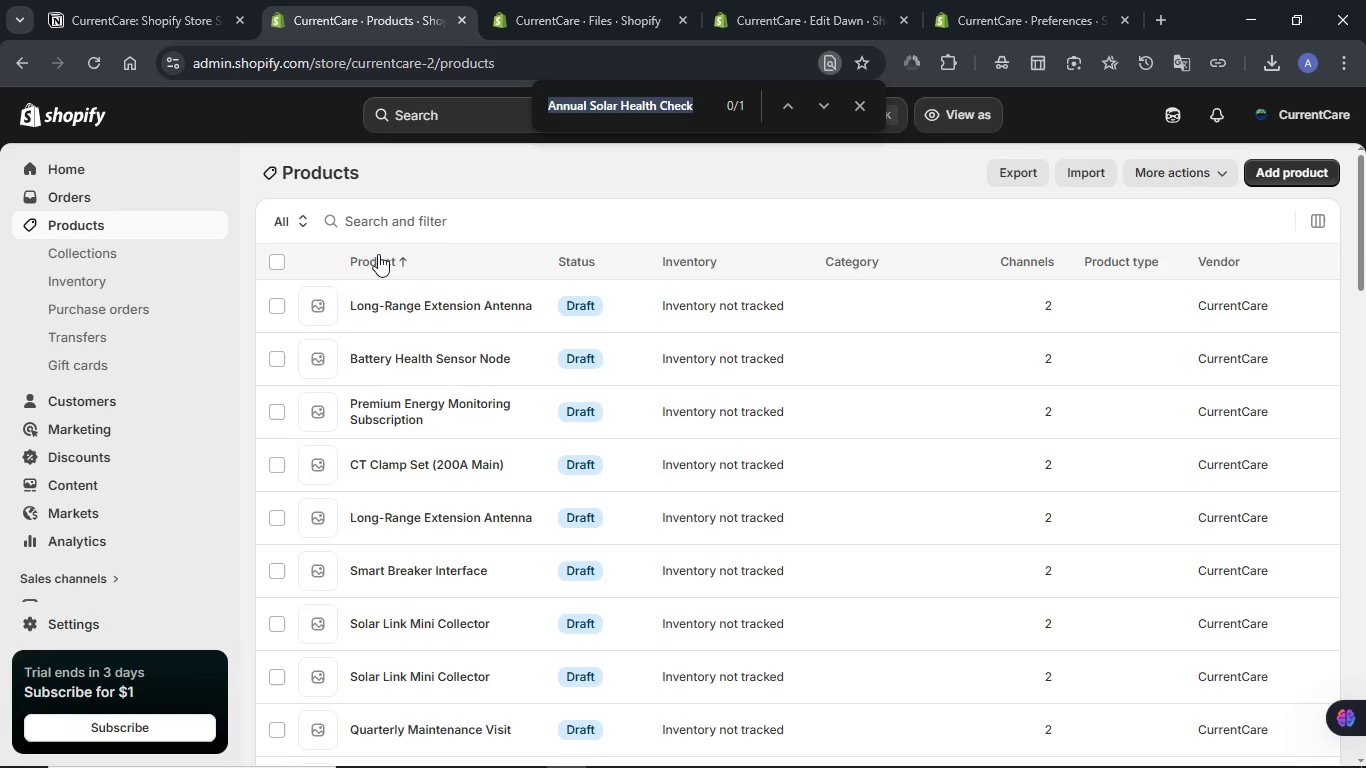 
key(Control+V)
 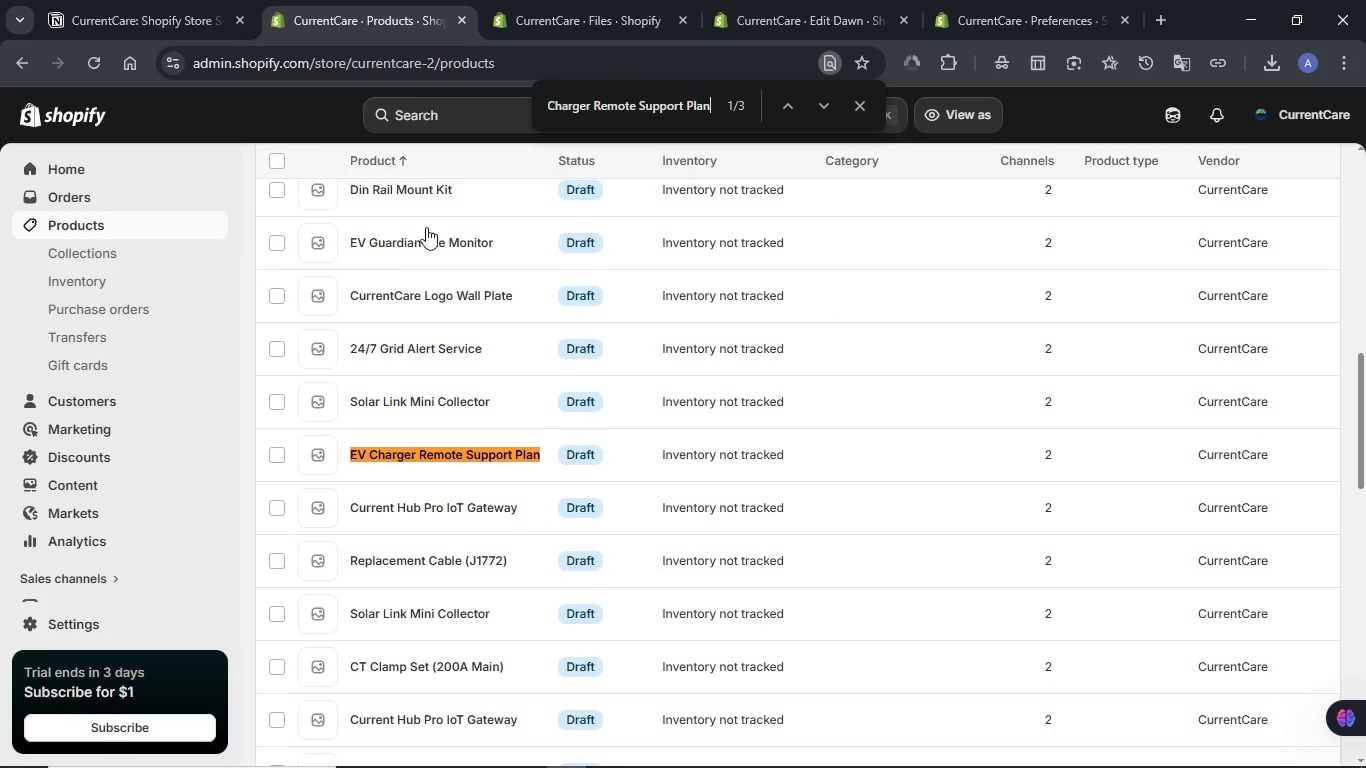 
wait(5.89)
 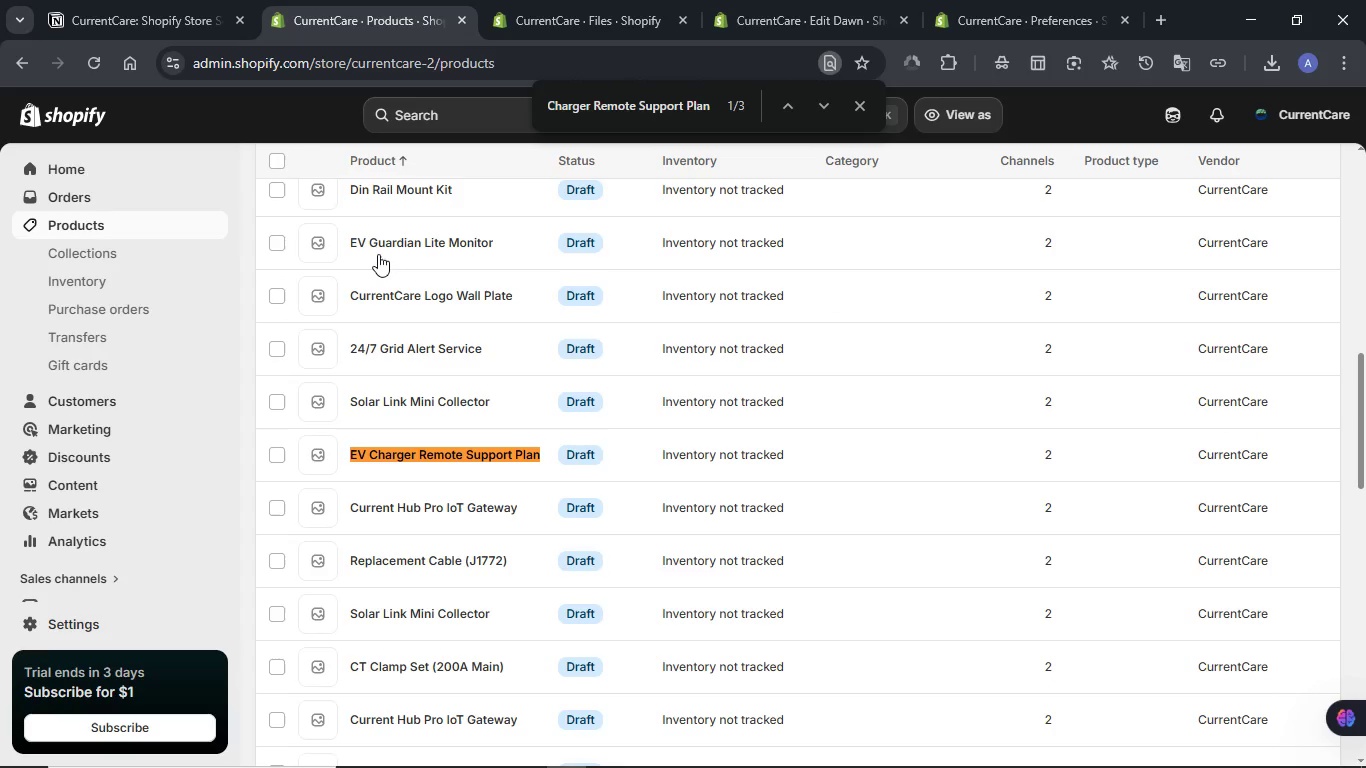 
left_click([824, 102])
 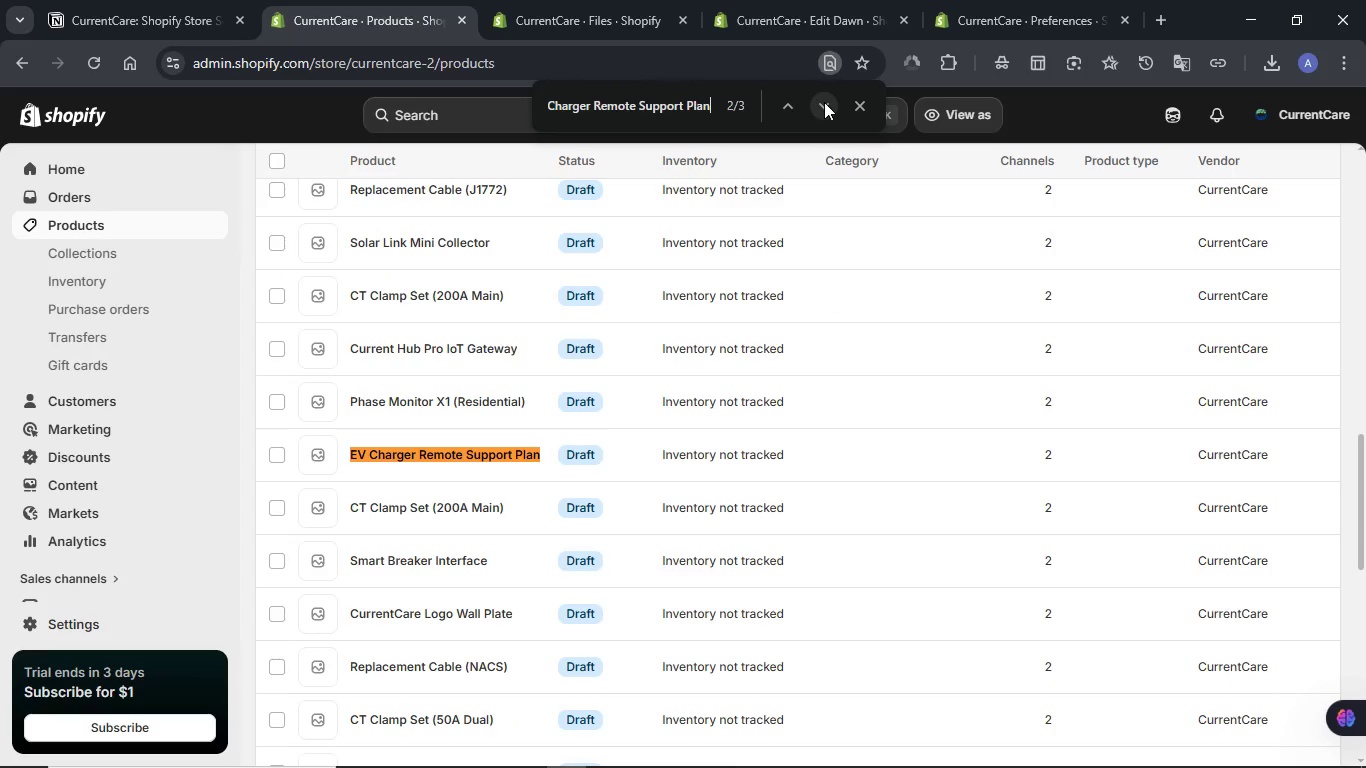 
left_click([824, 102])
 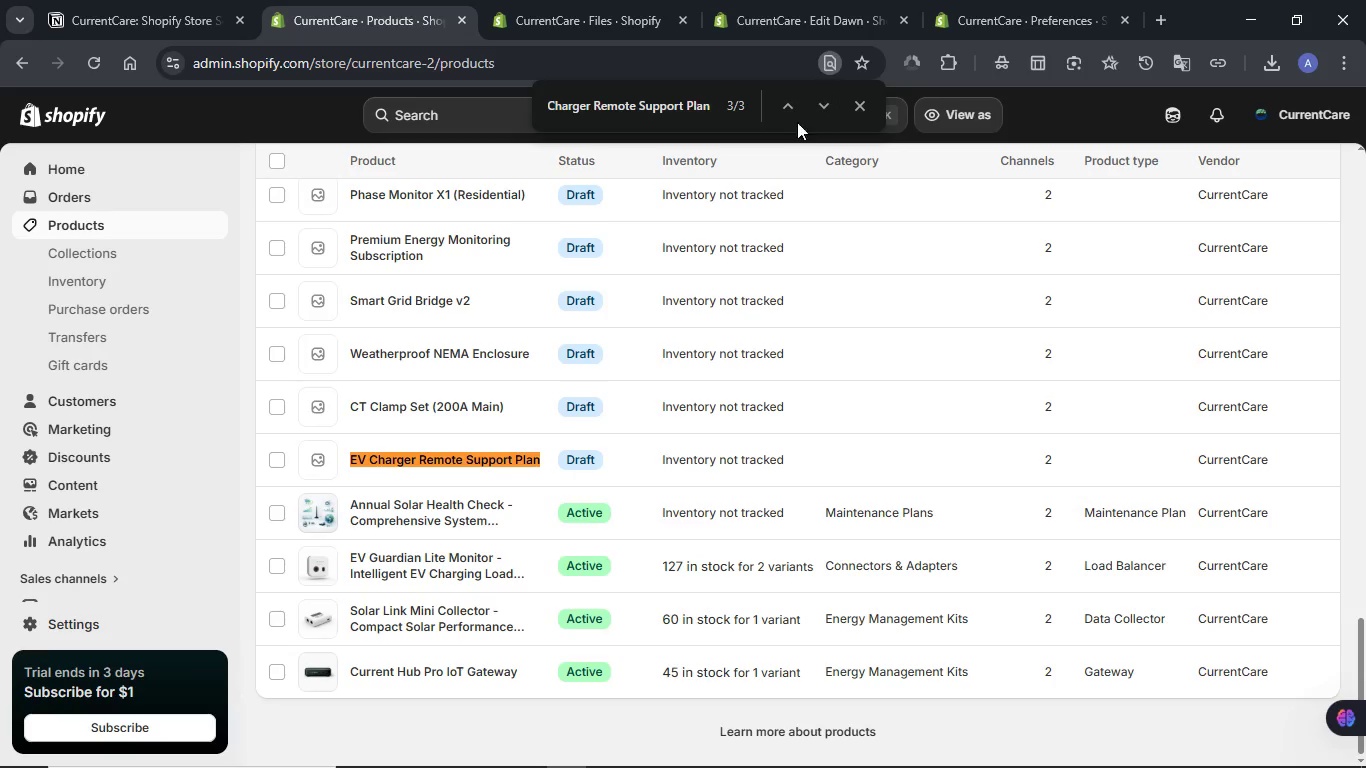 
left_click([791, 109])
 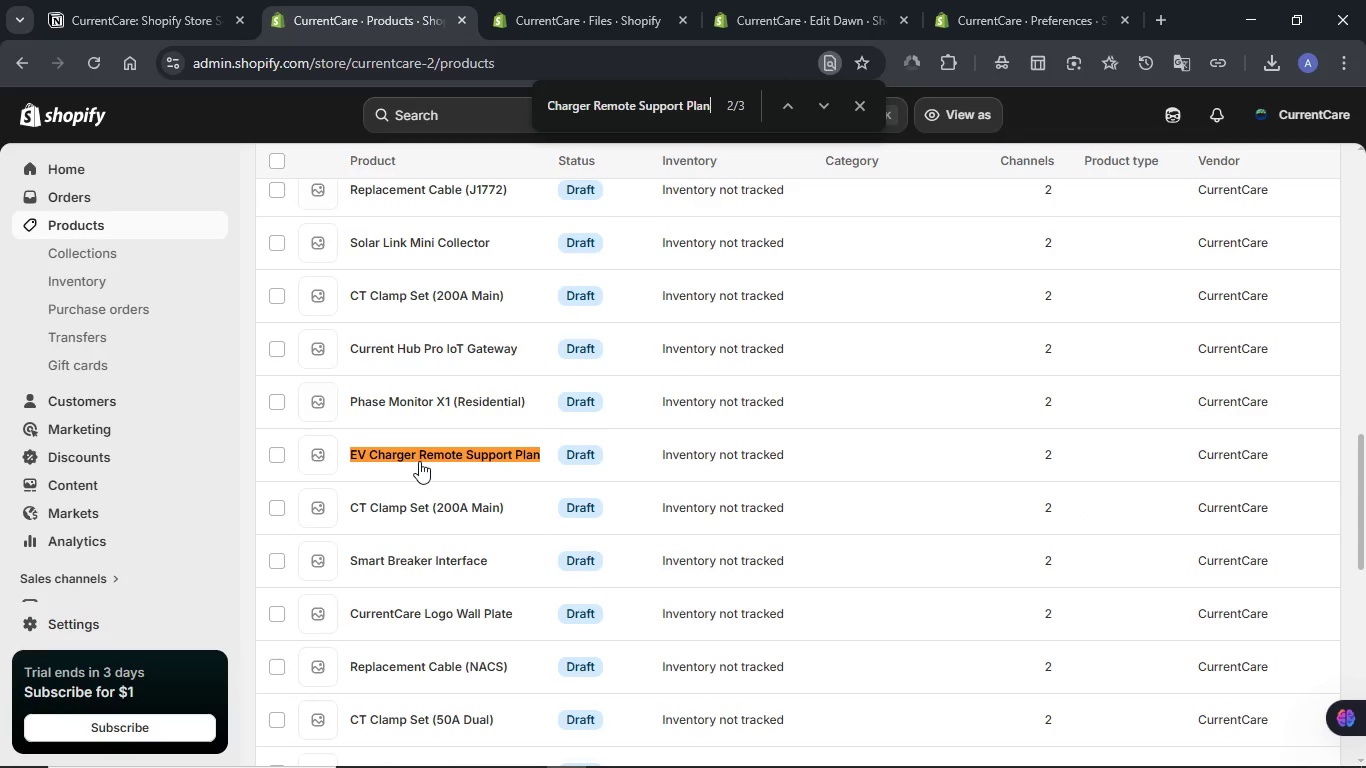 
right_click([419, 461])
 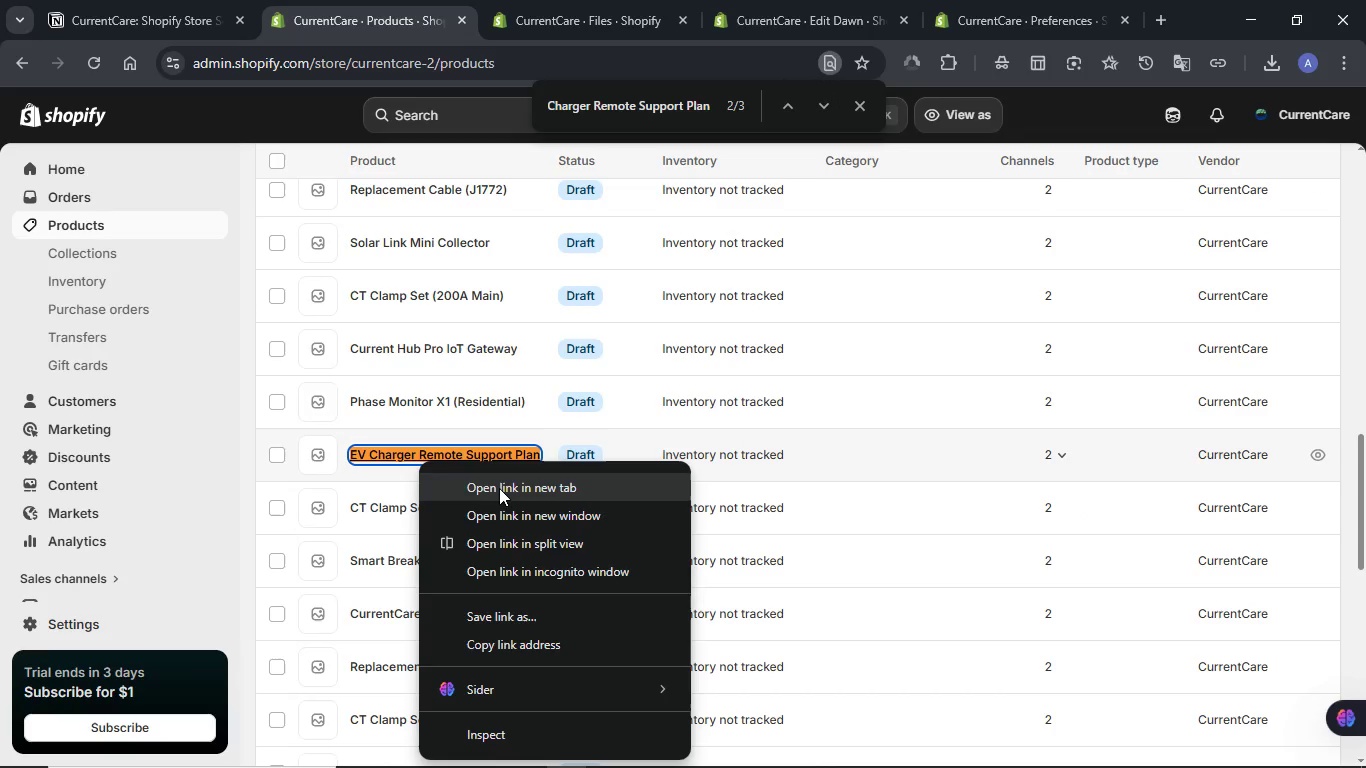 
left_click([499, 488])
 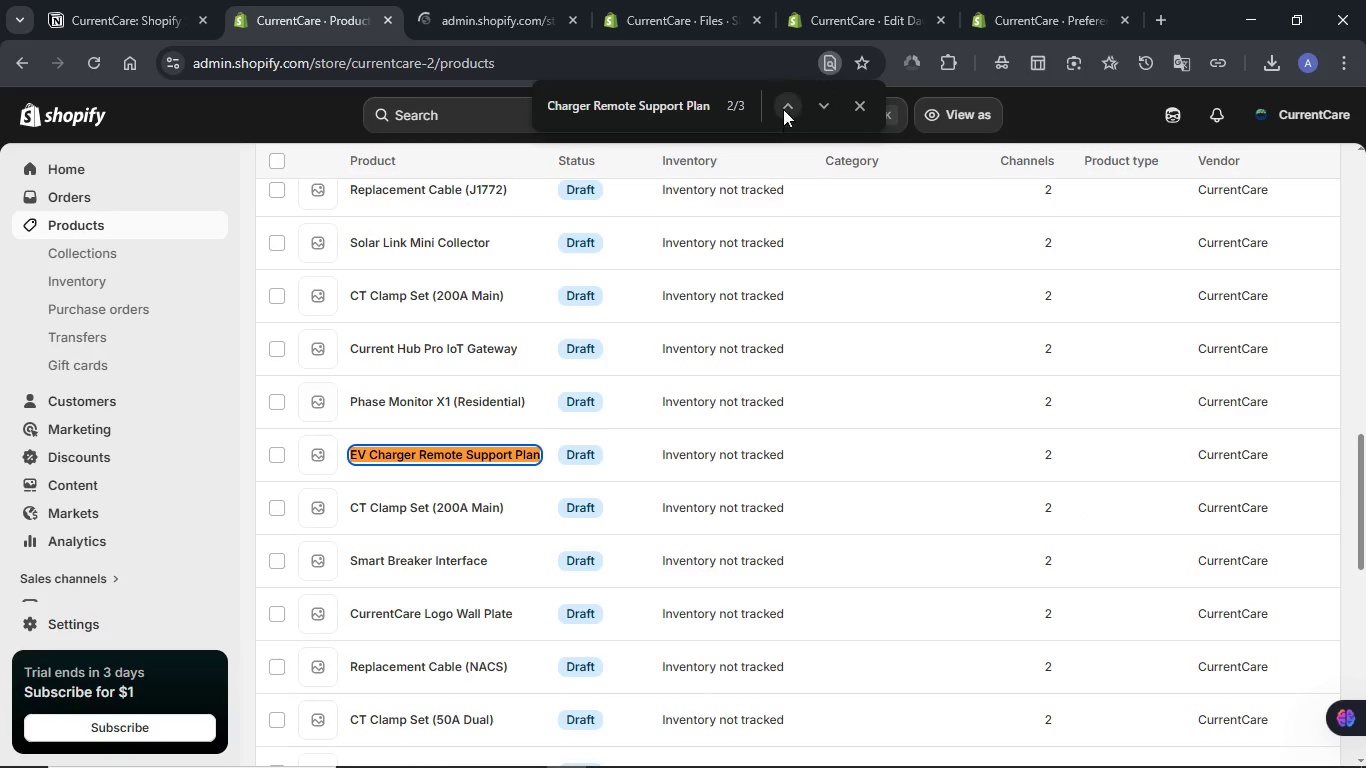 
left_click([783, 108])
 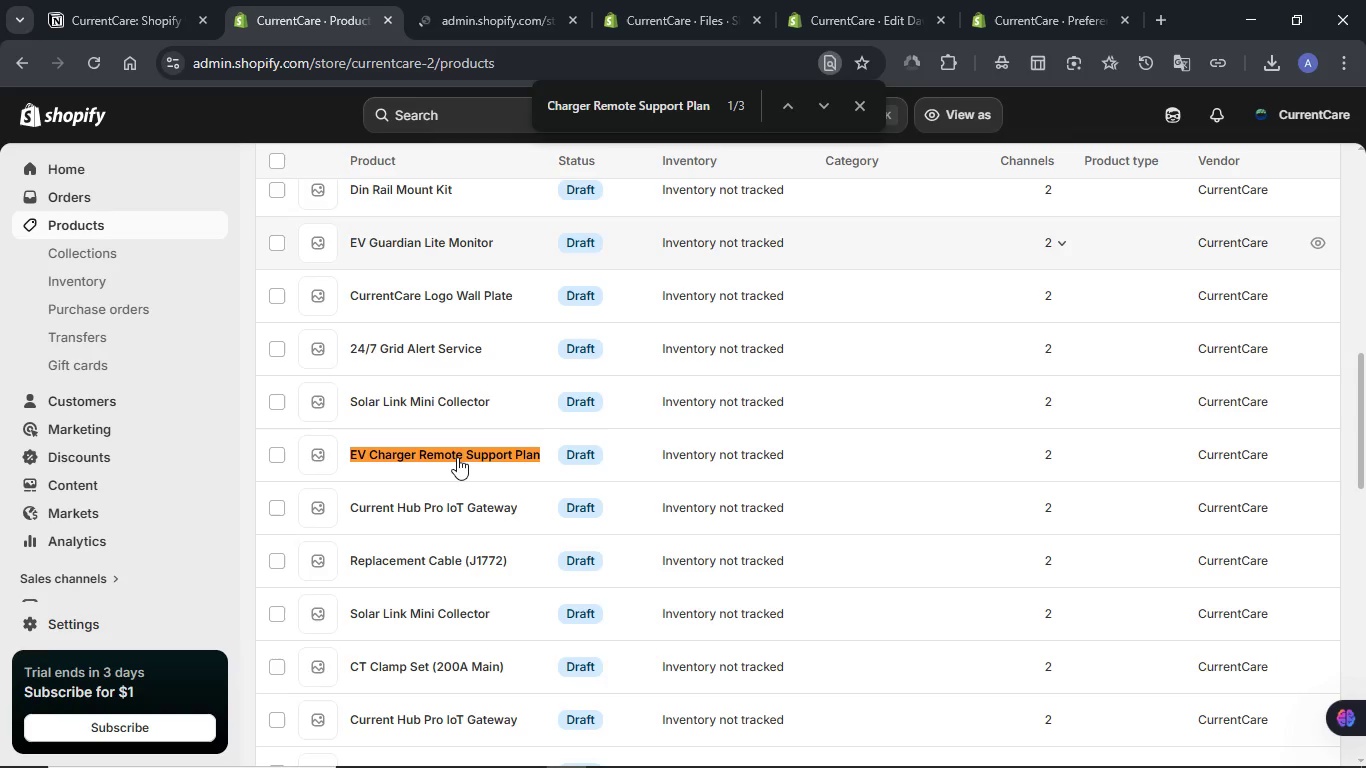 
right_click([457, 456])
 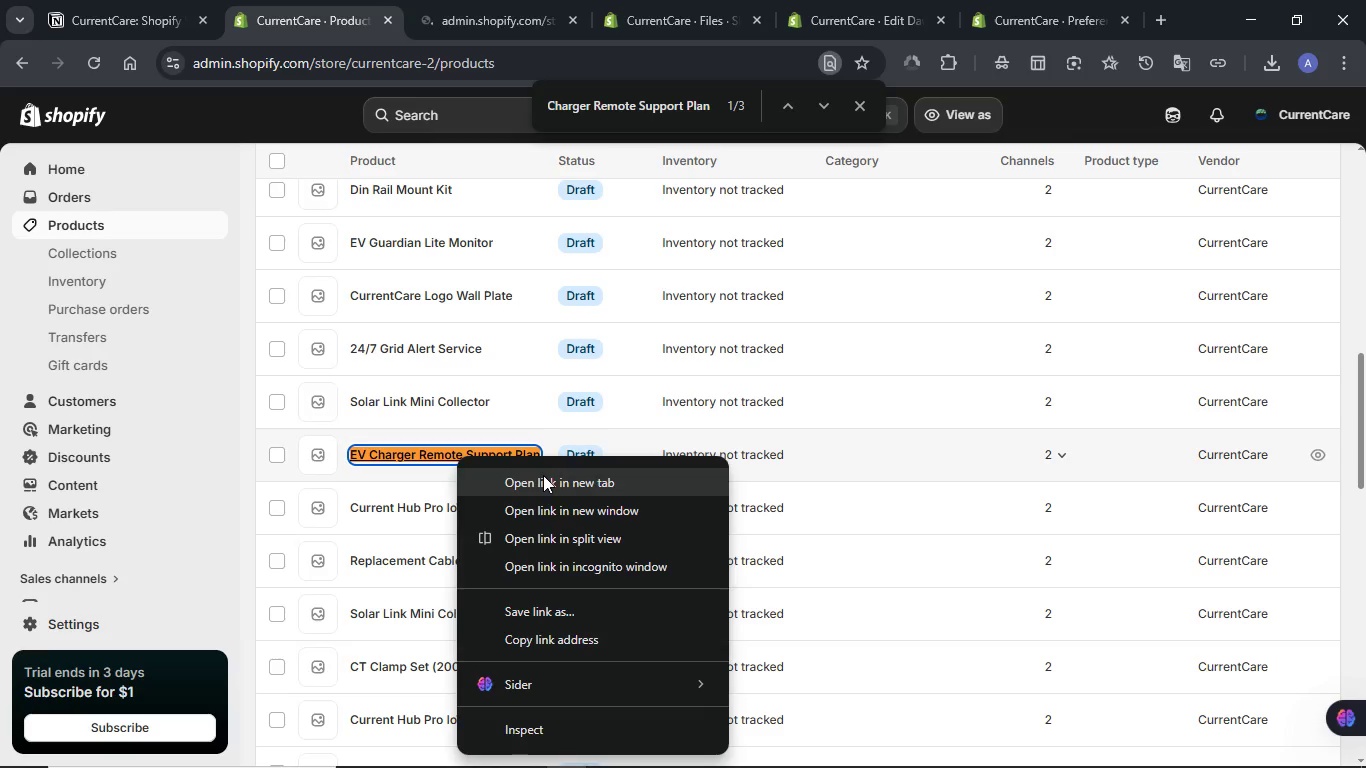 
left_click([543, 475])
 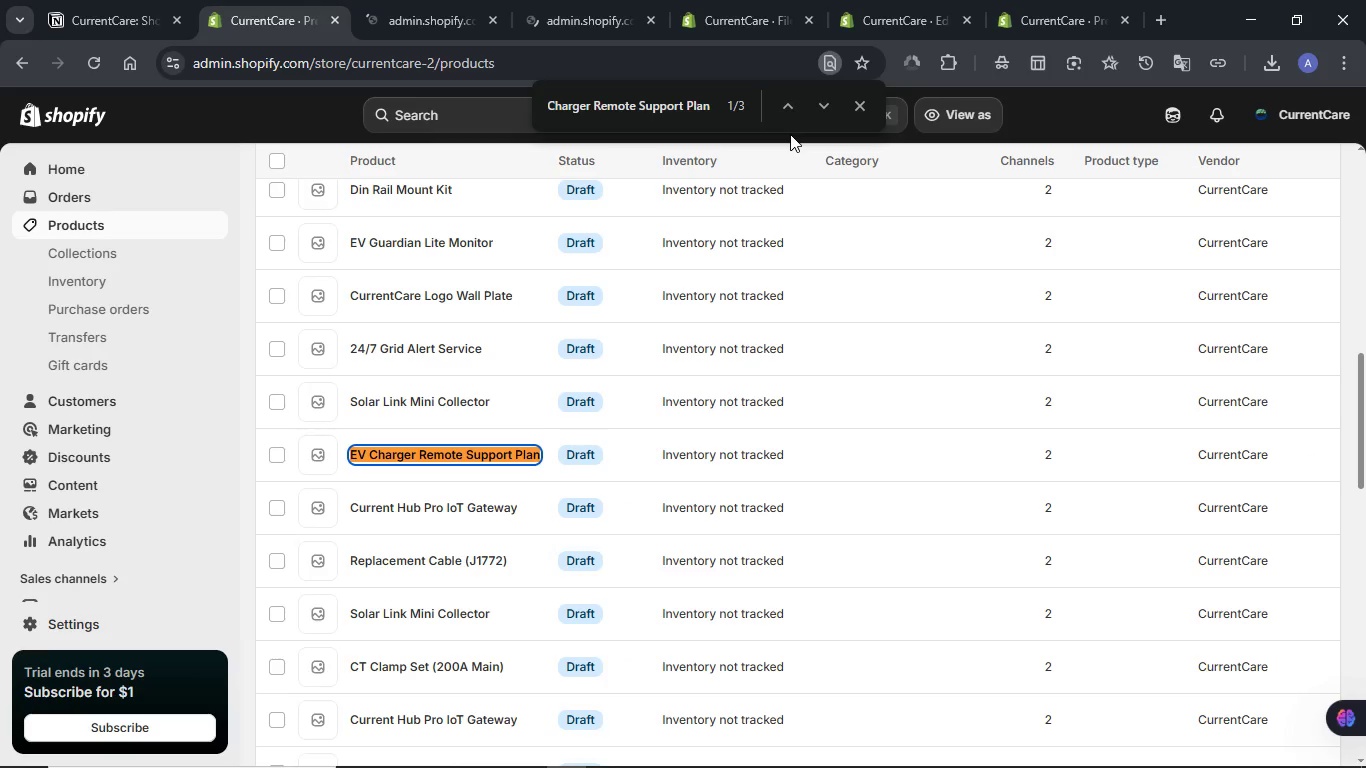 
left_click([821, 107])
 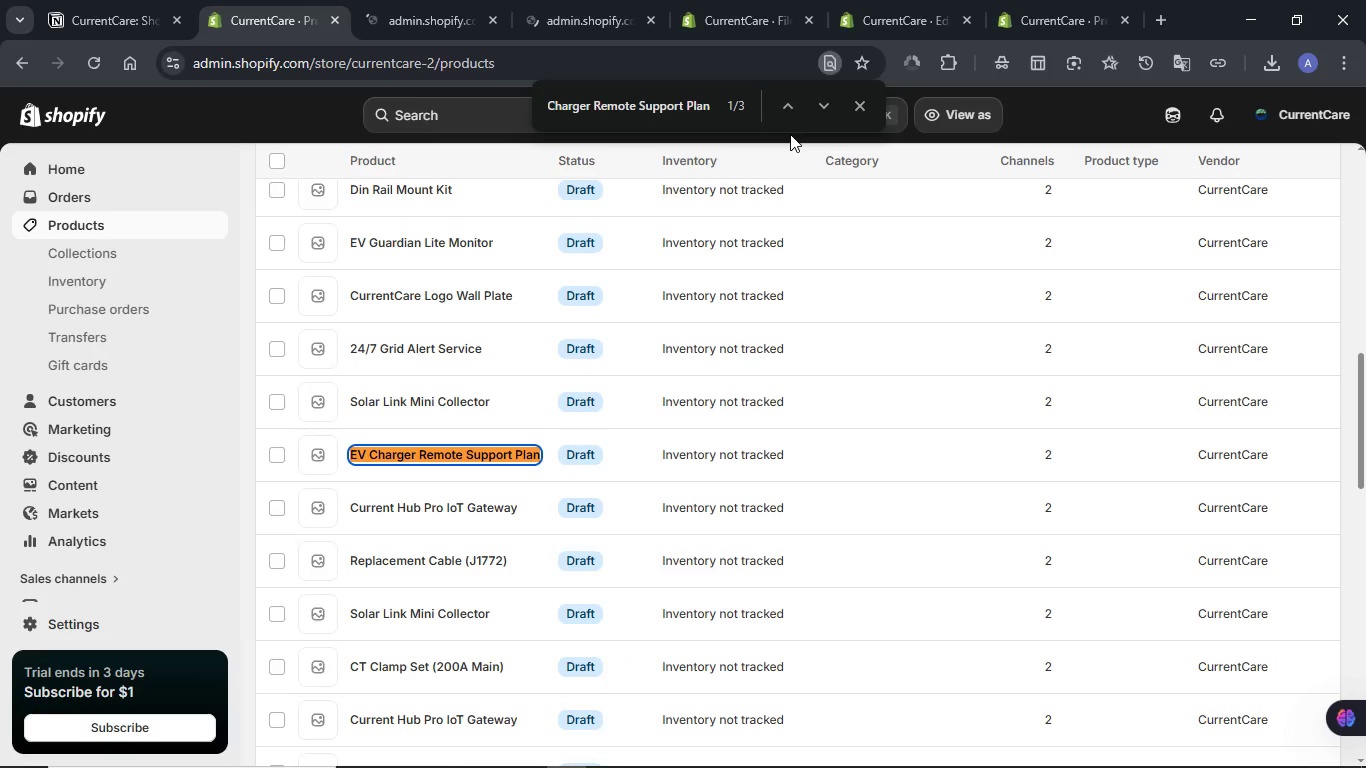 
left_click([821, 107])
 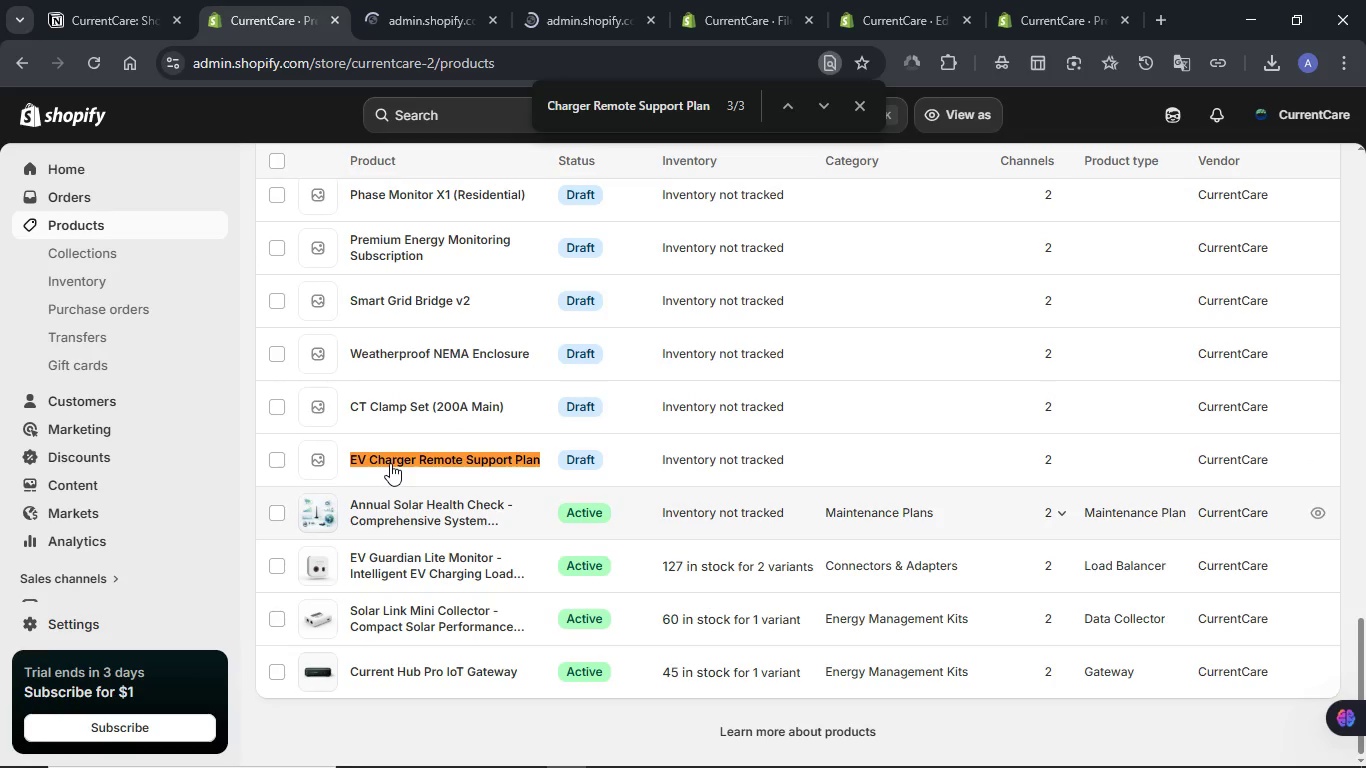 
wait(5.09)
 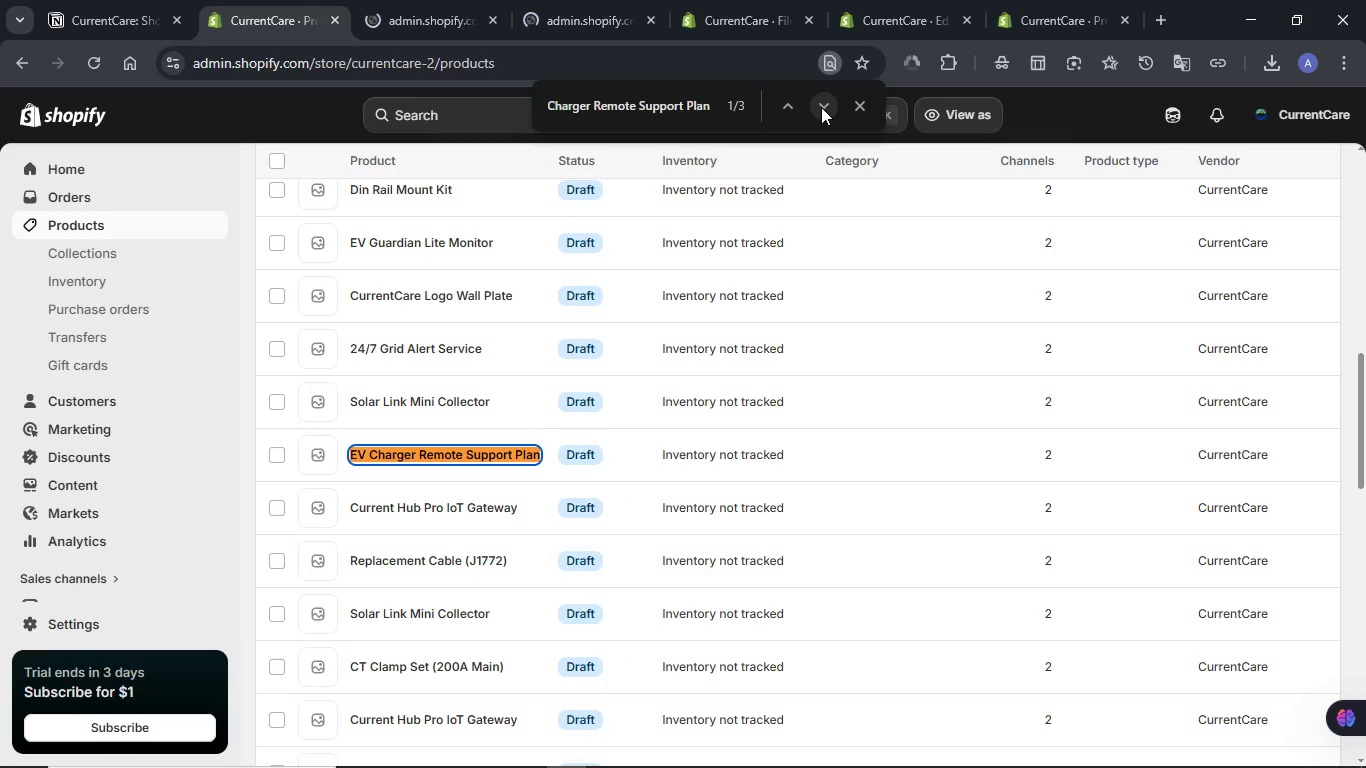 
left_click([390, 463])
 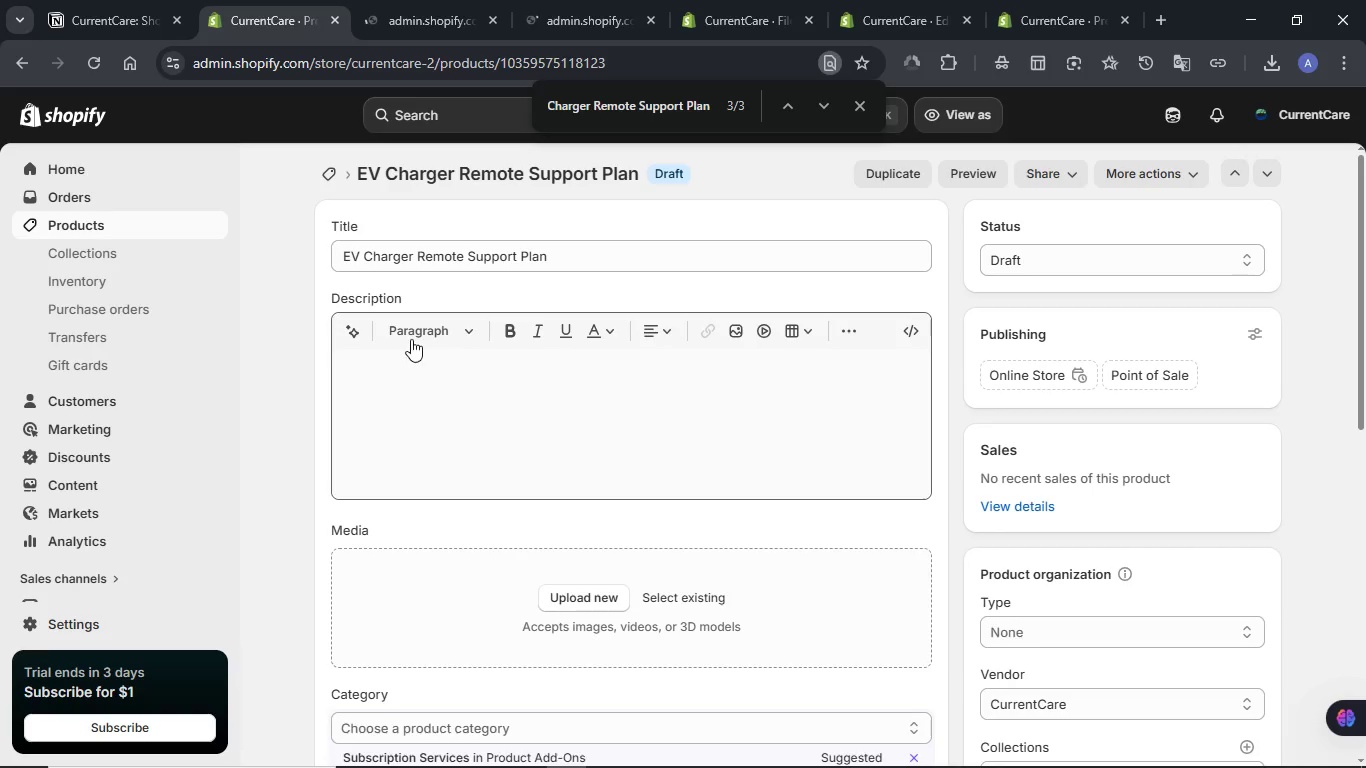 
wait(26.36)
 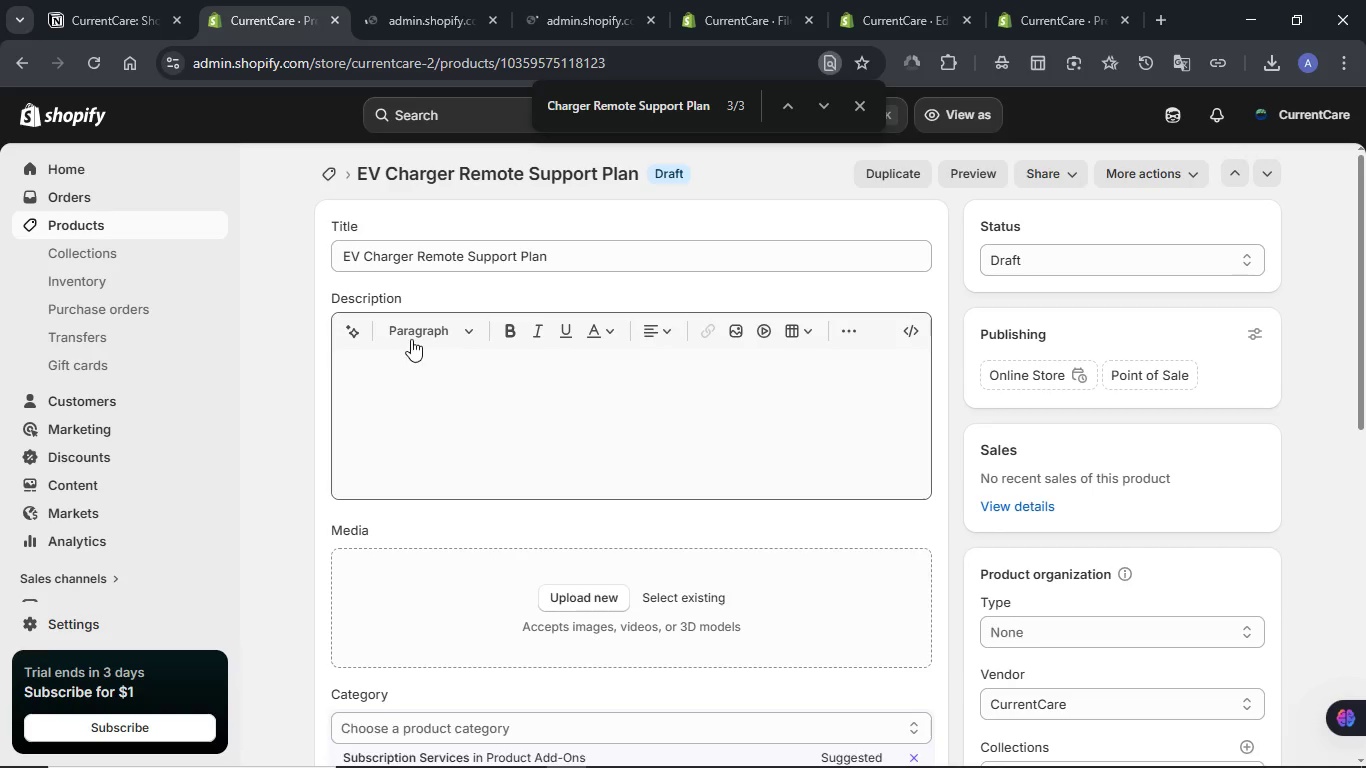 
left_click([415, 0])
 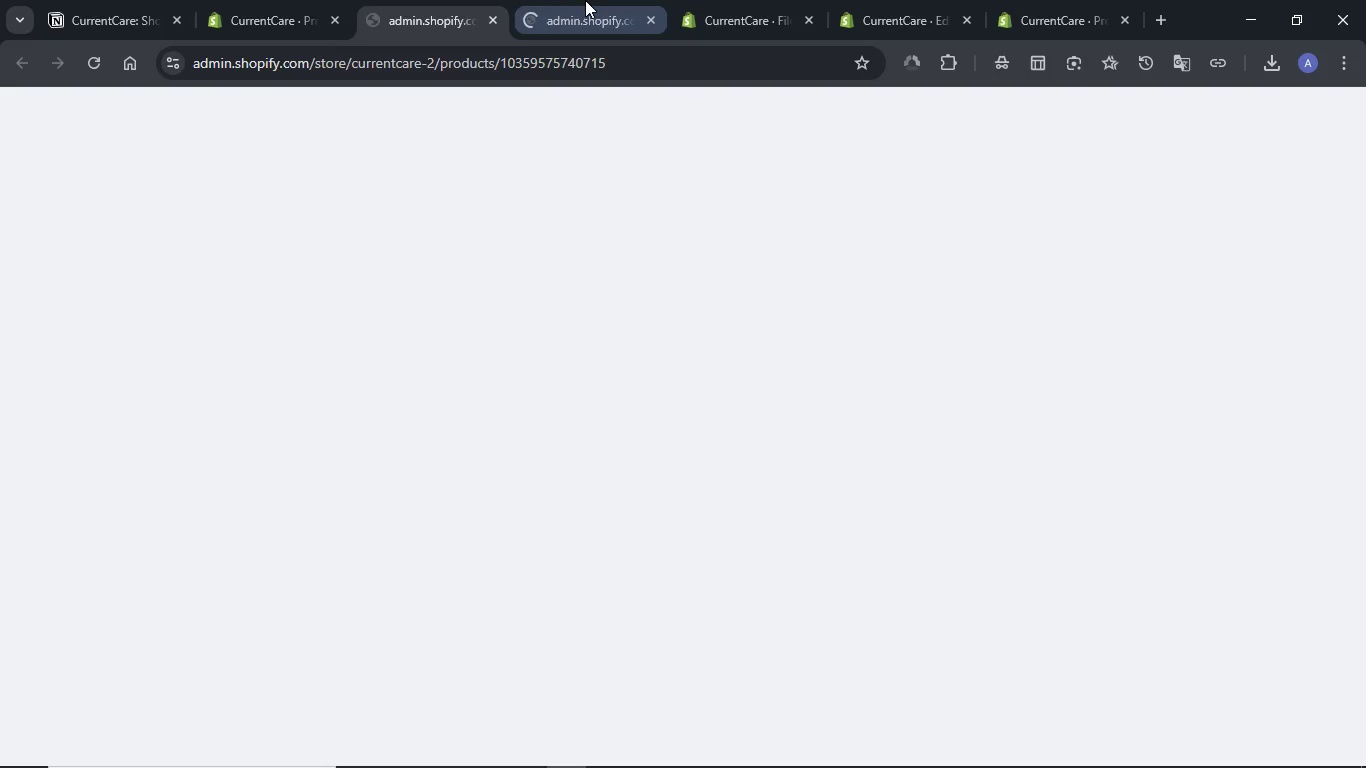 
left_click([98, 70])
 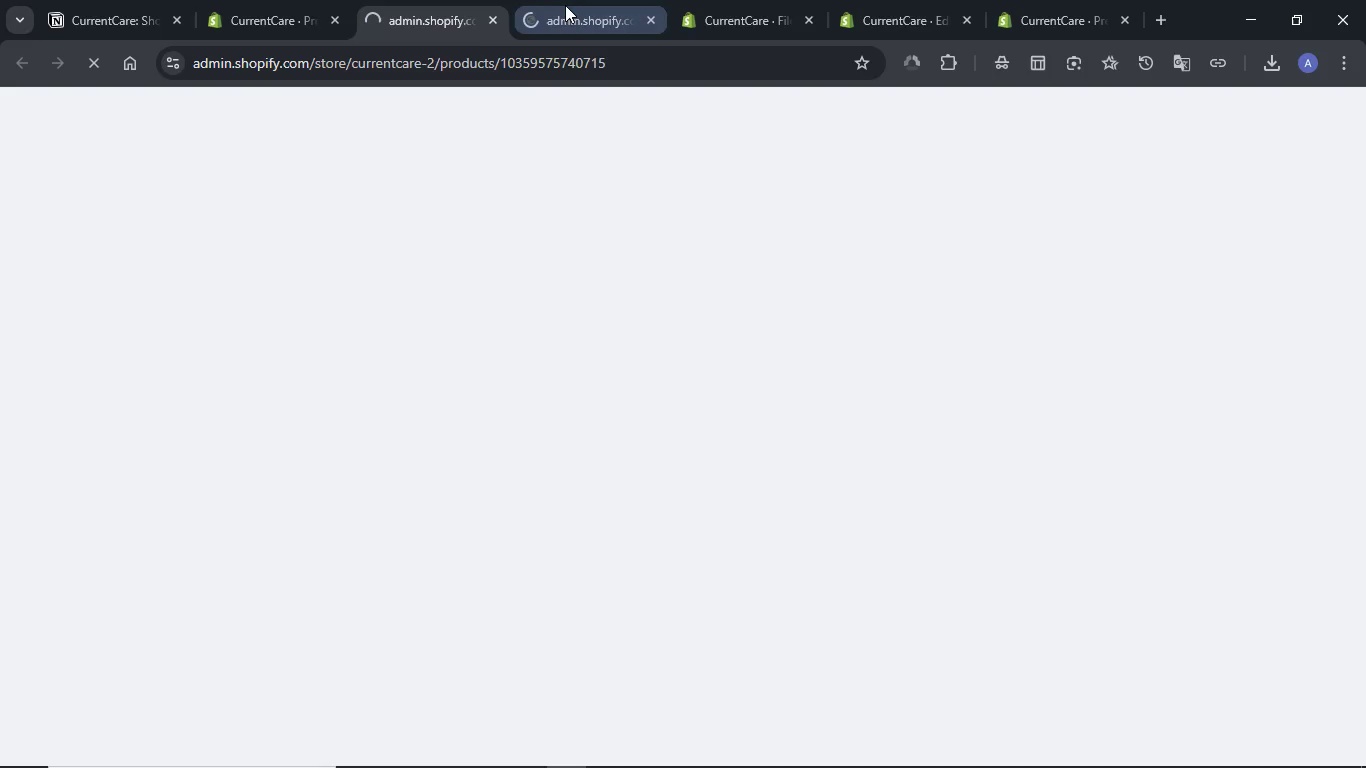 
left_click([565, 5])
 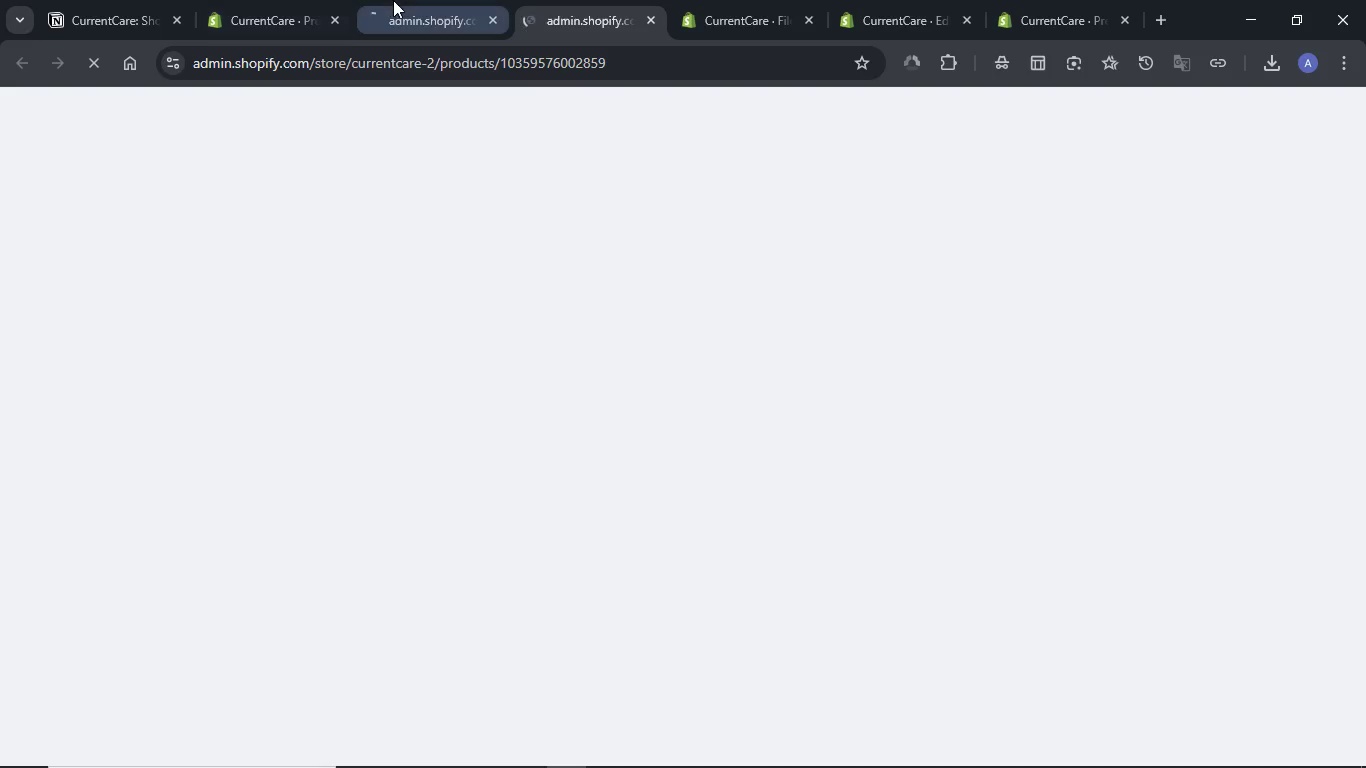 
left_click([395, 0])
 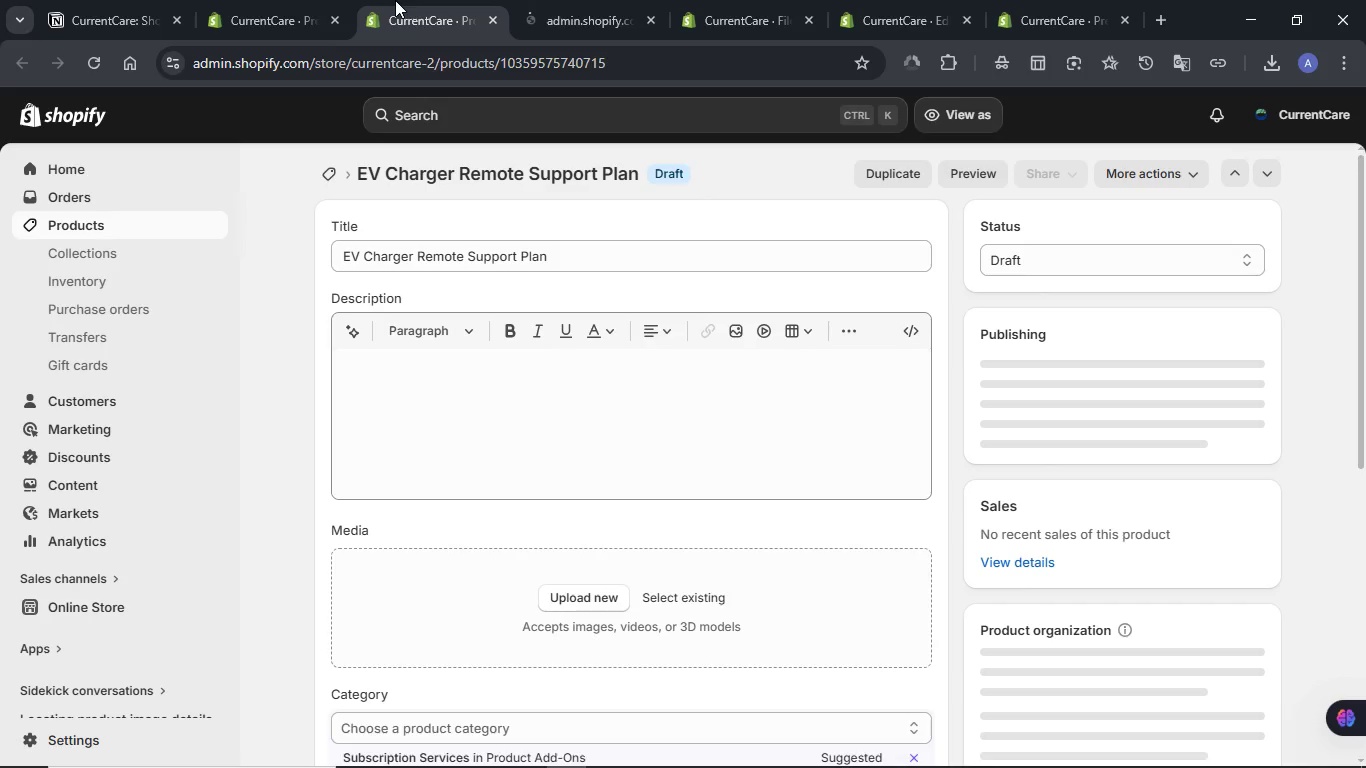 
wait(25.22)
 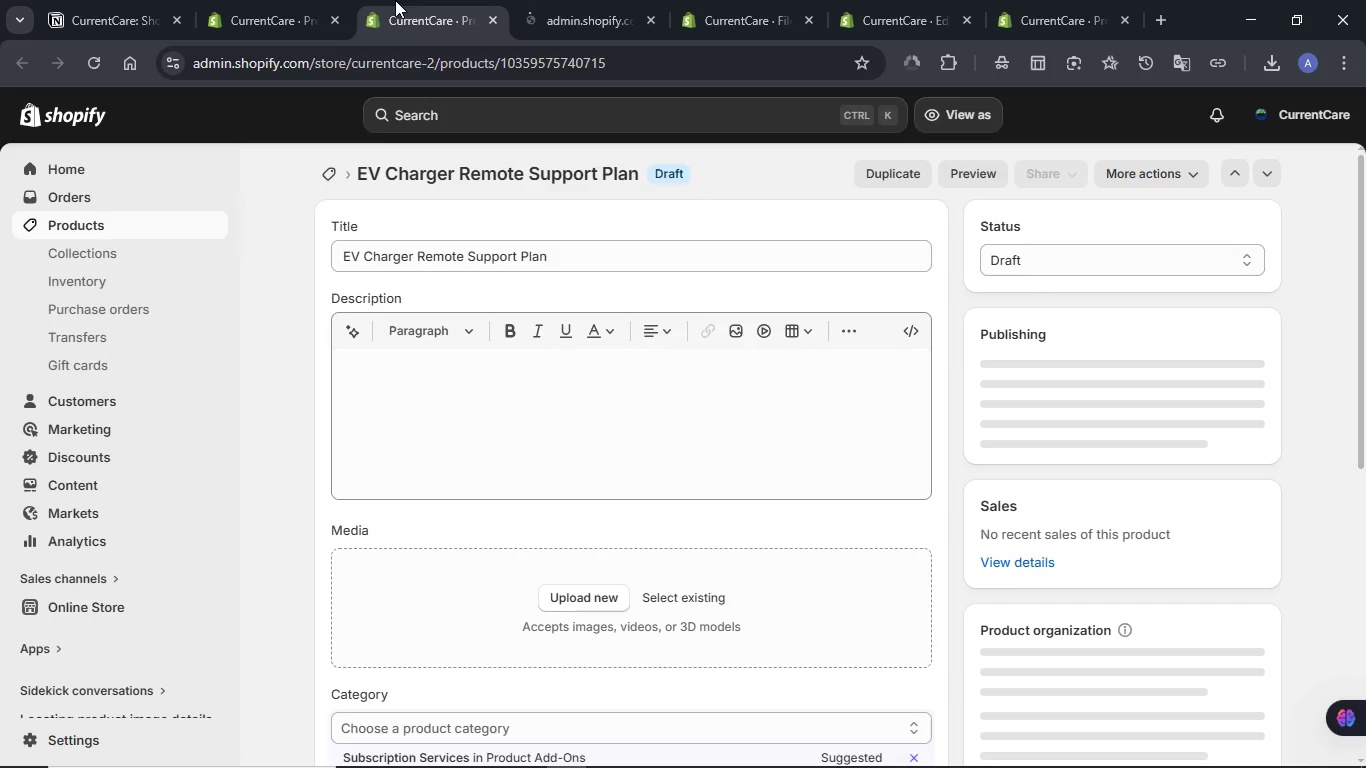 
left_click([561, 0])
 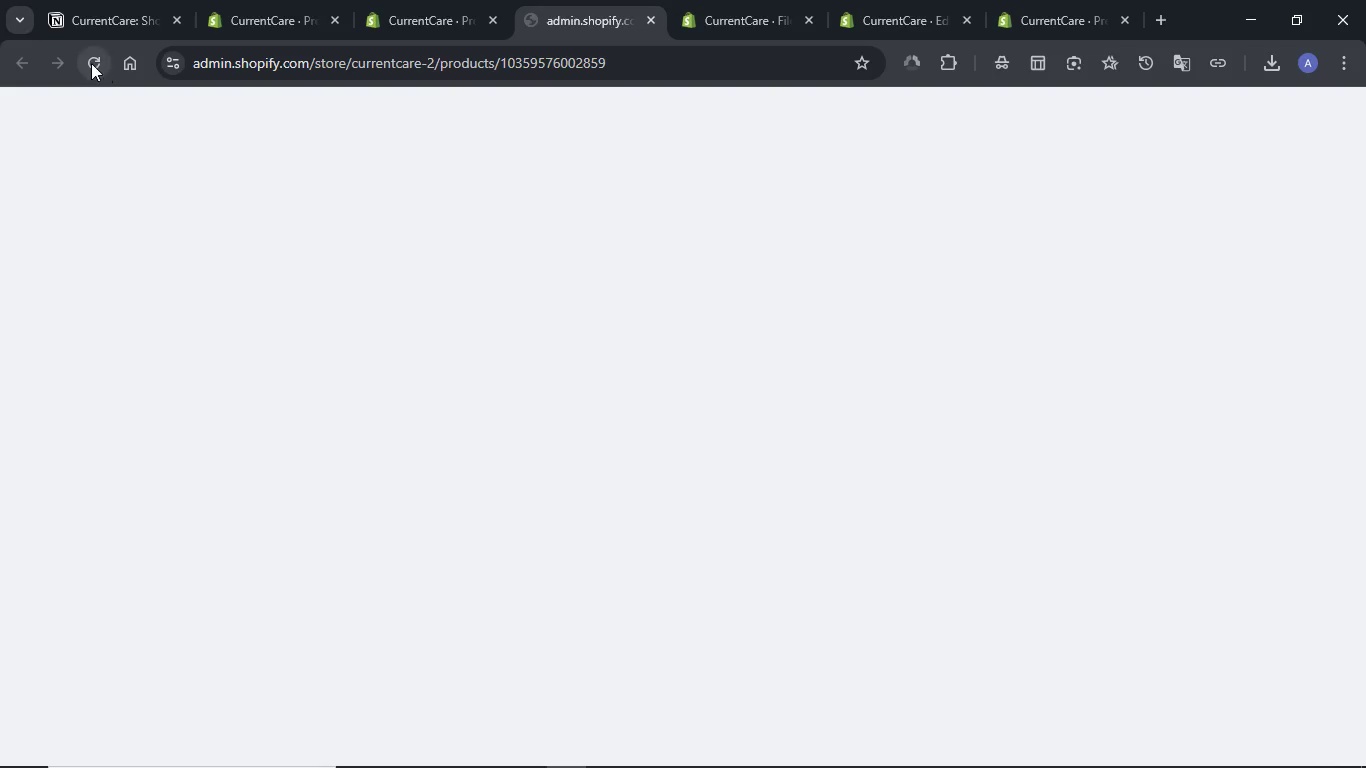 
left_click([91, 63])
 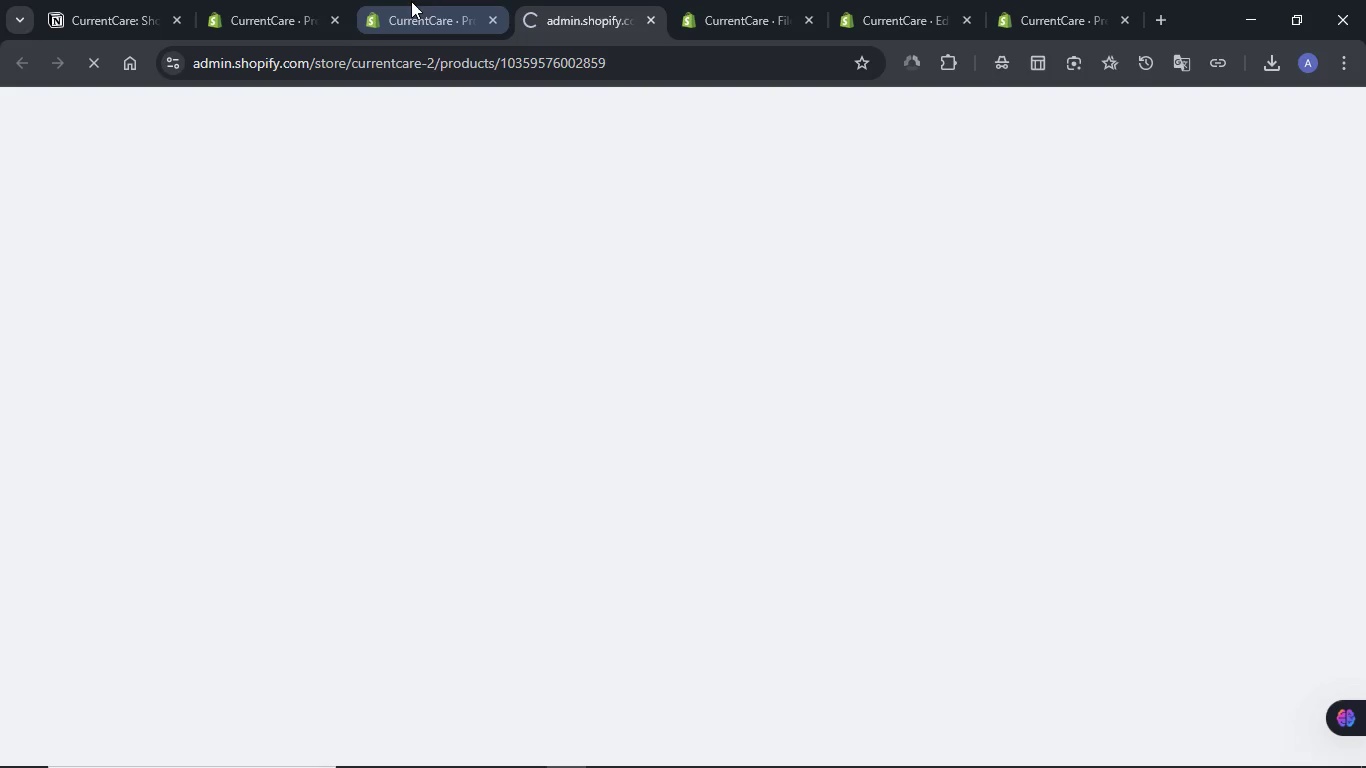 
left_click([411, 1])
 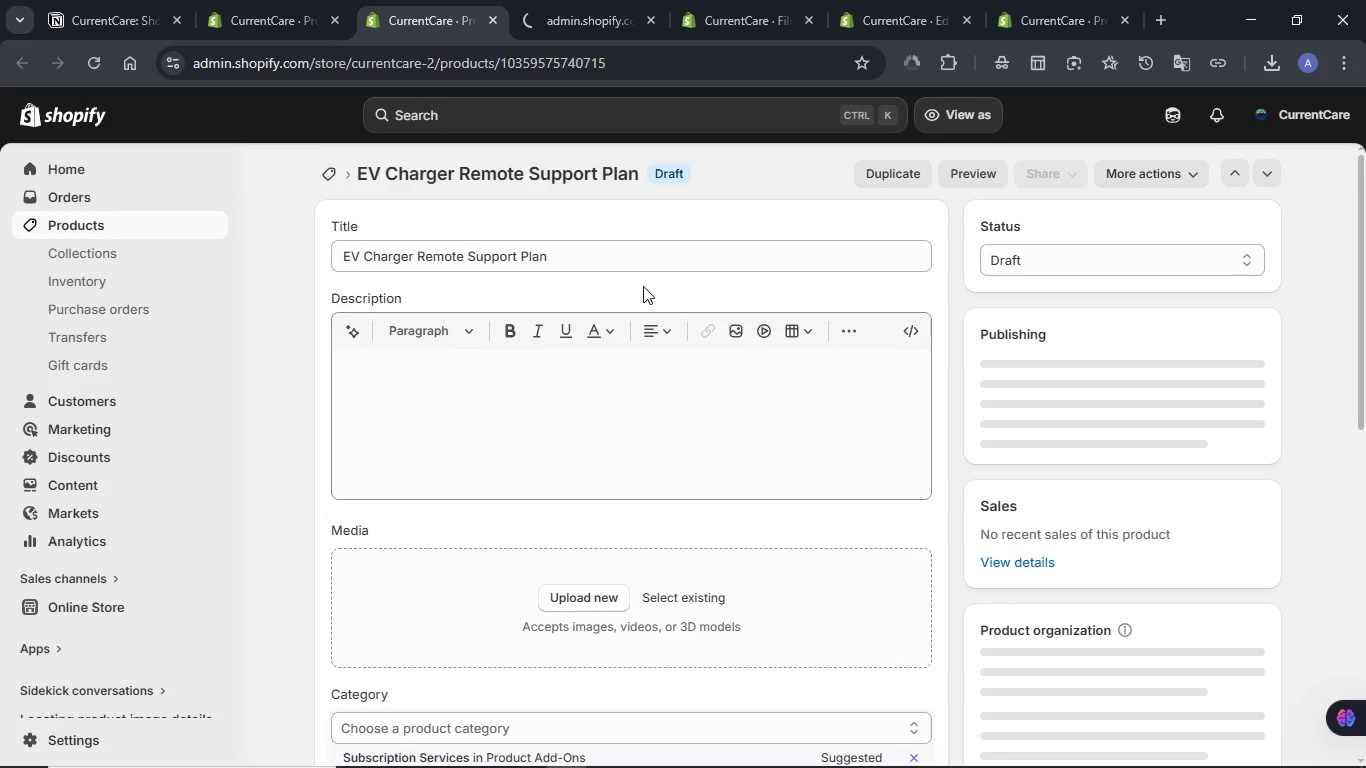 
scroll: coordinate [643, 285], scroll_direction: down, amount: 6.0
 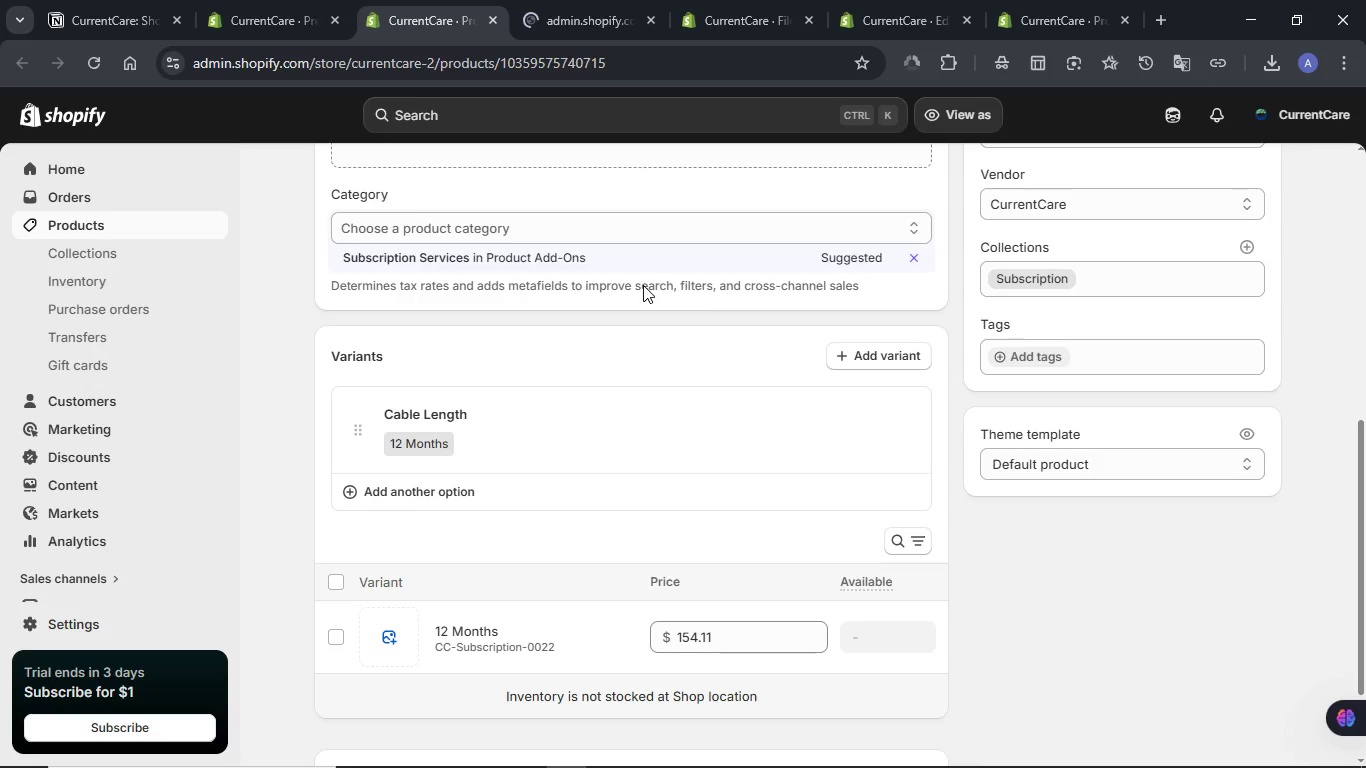 
left_click([249, 16])
 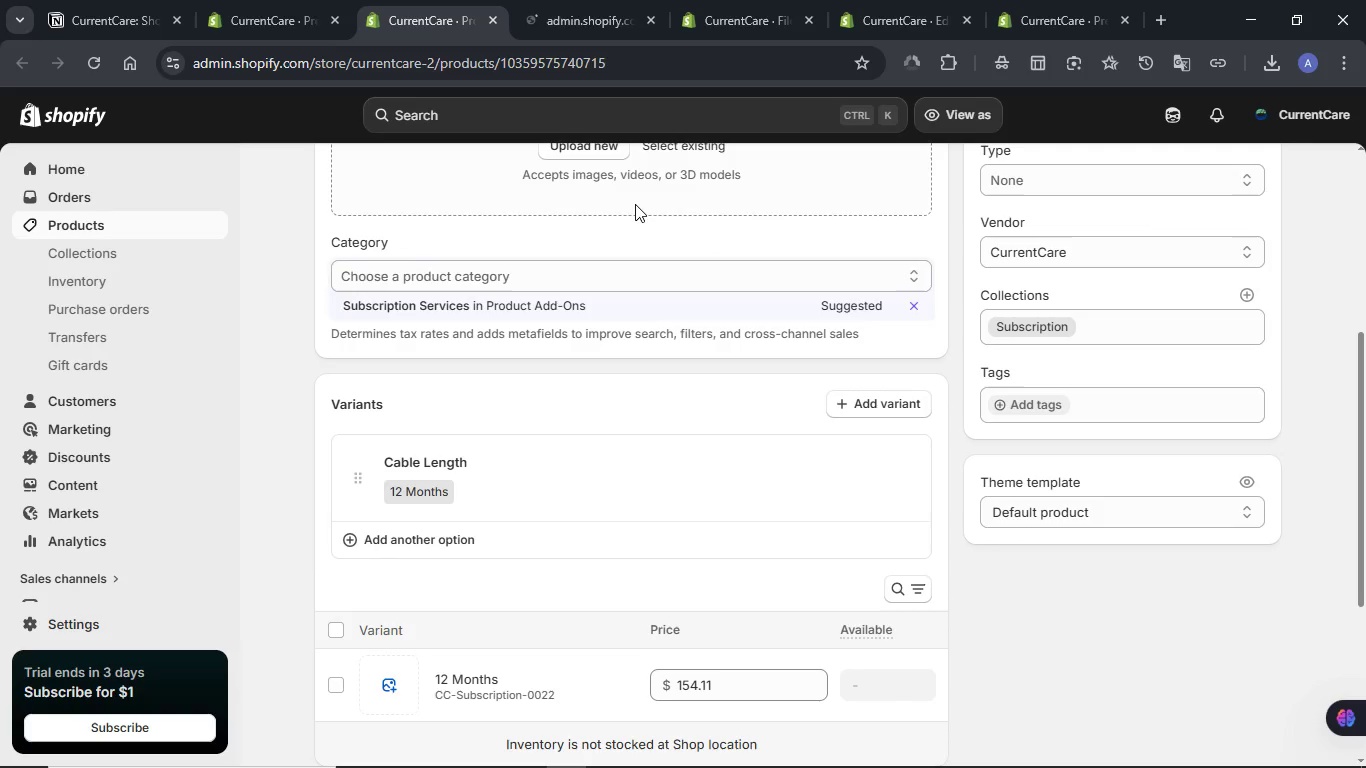 
scroll: coordinate [643, 285], scroll_direction: up, amount: 2.0
 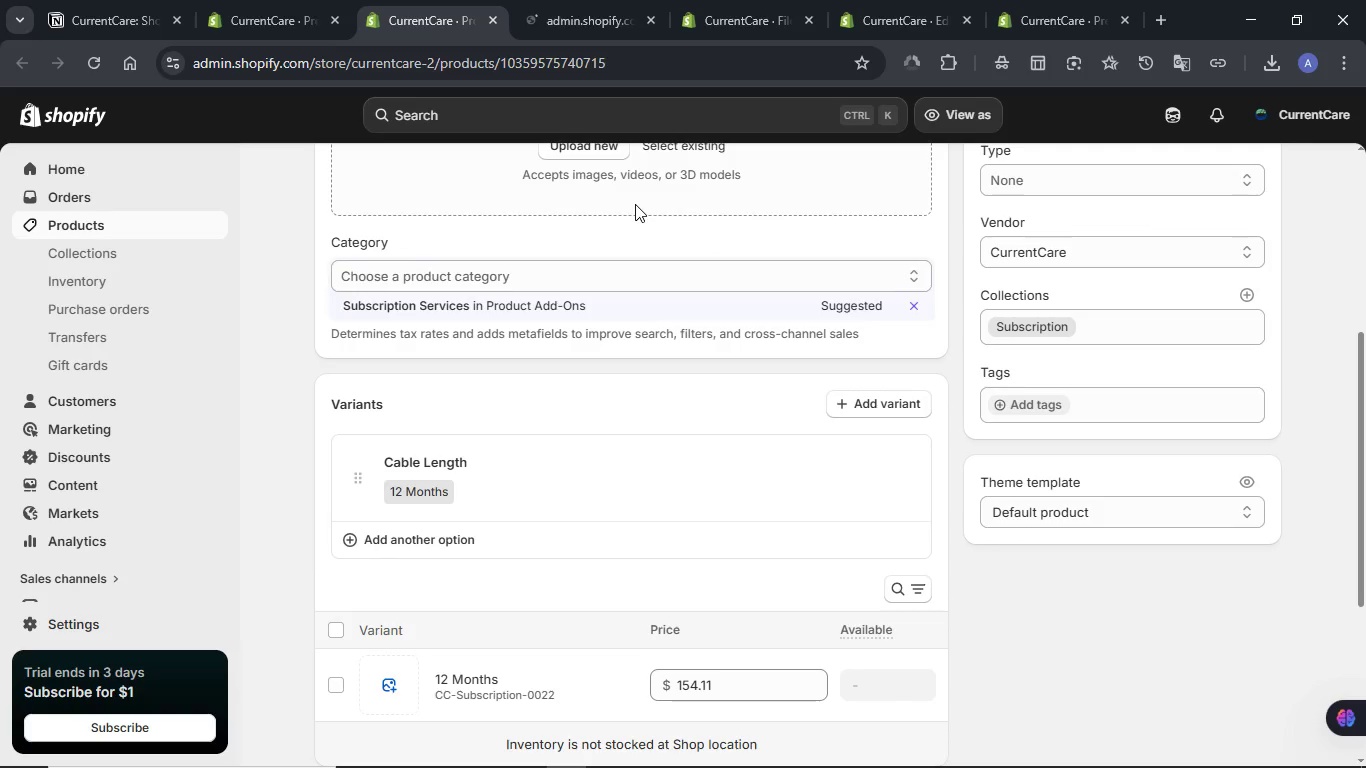 
scroll: coordinate [661, 300], scroll_direction: down, amount: 7.0
 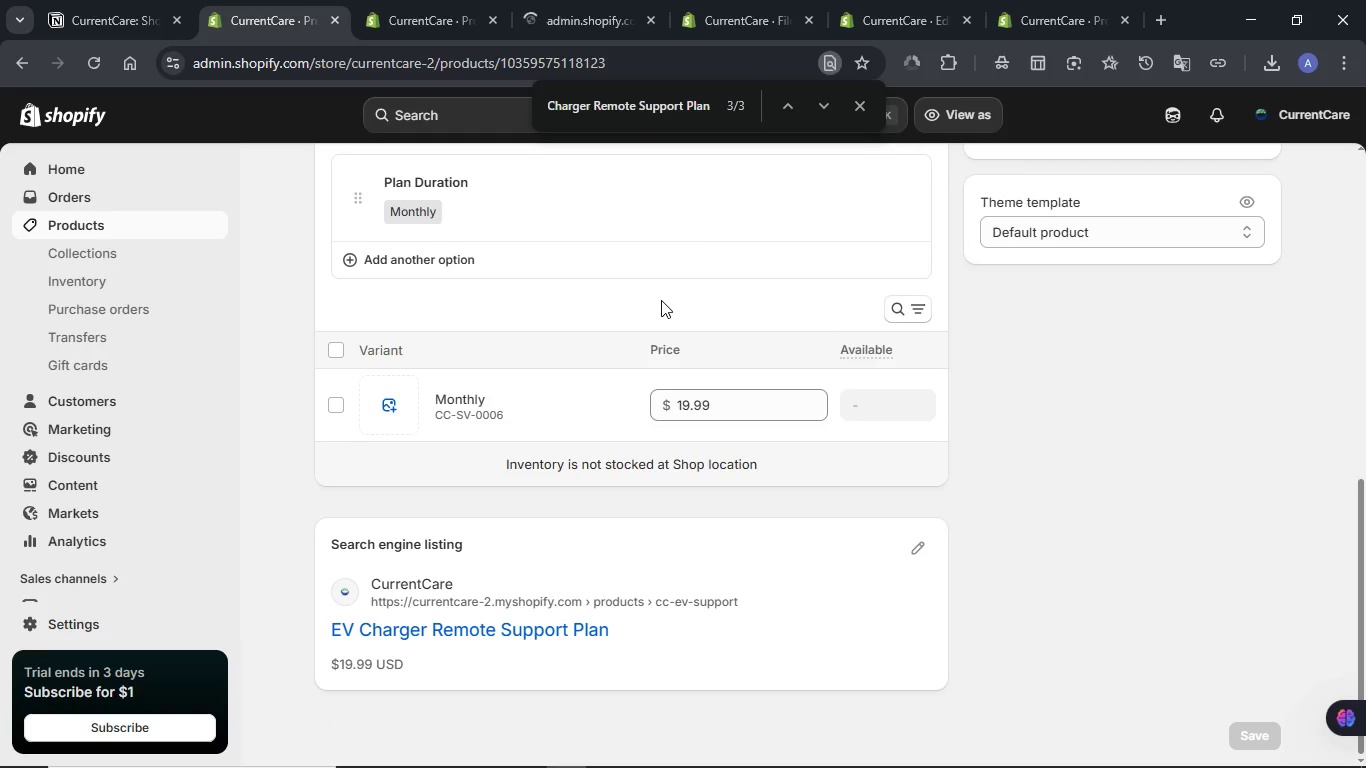 
scroll: coordinate [661, 300], scroll_direction: up, amount: 8.0
 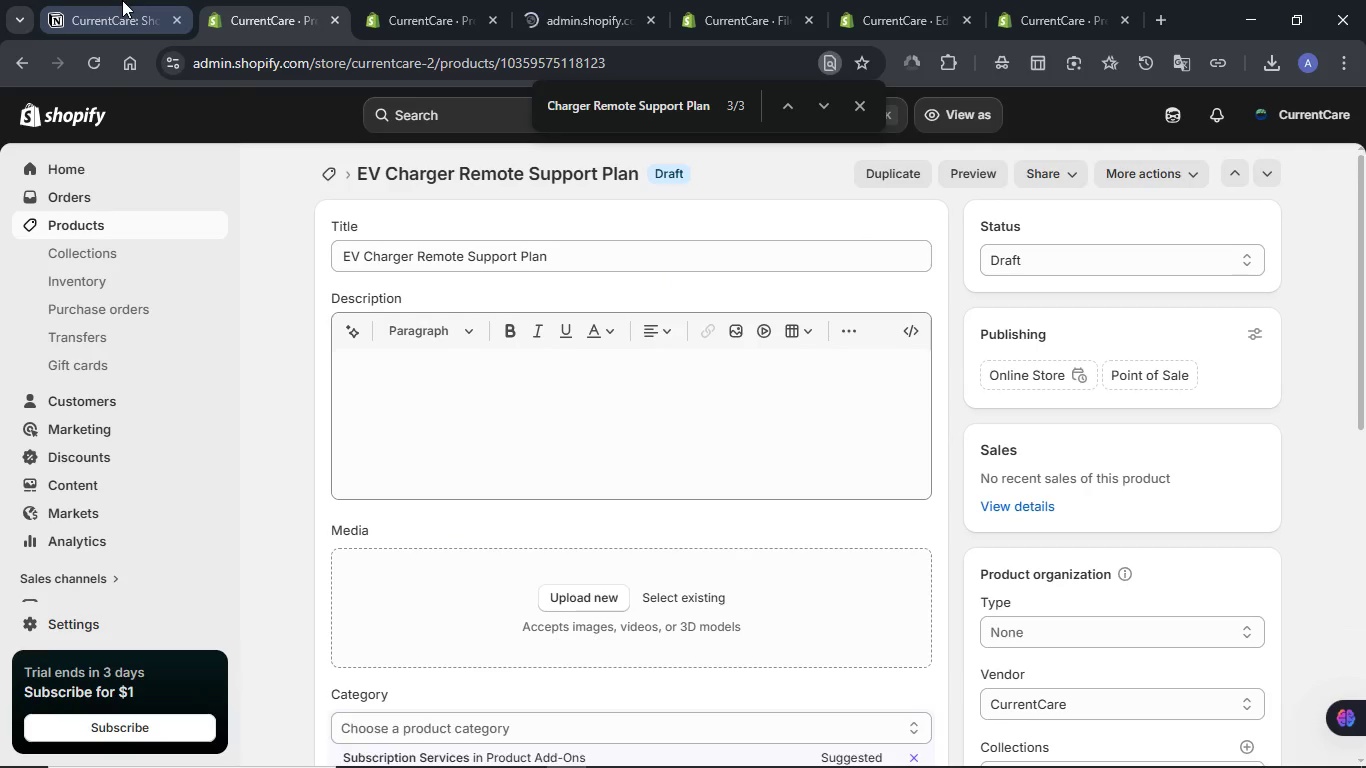 
left_click([122, 0])
 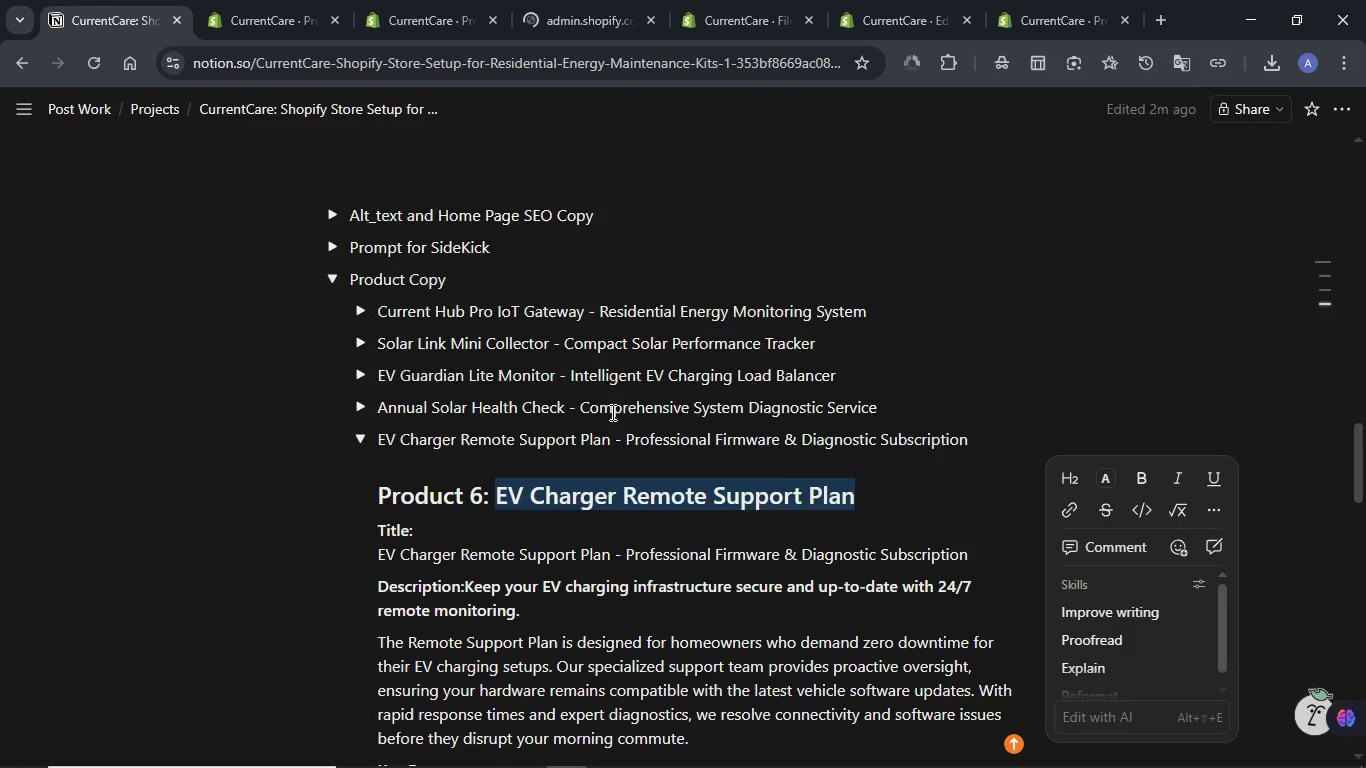 
scroll: coordinate [611, 412], scroll_direction: down, amount: 1.0
 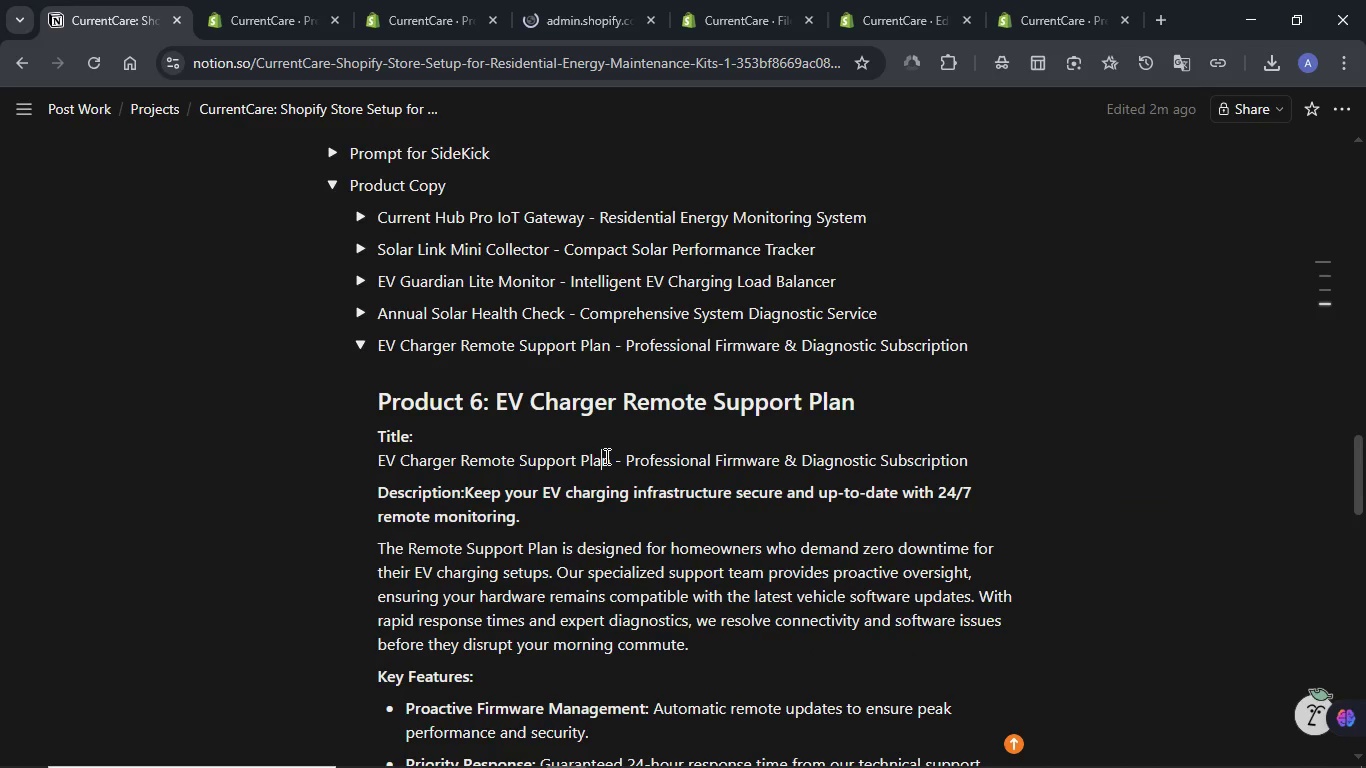 
double_click([605, 456])
 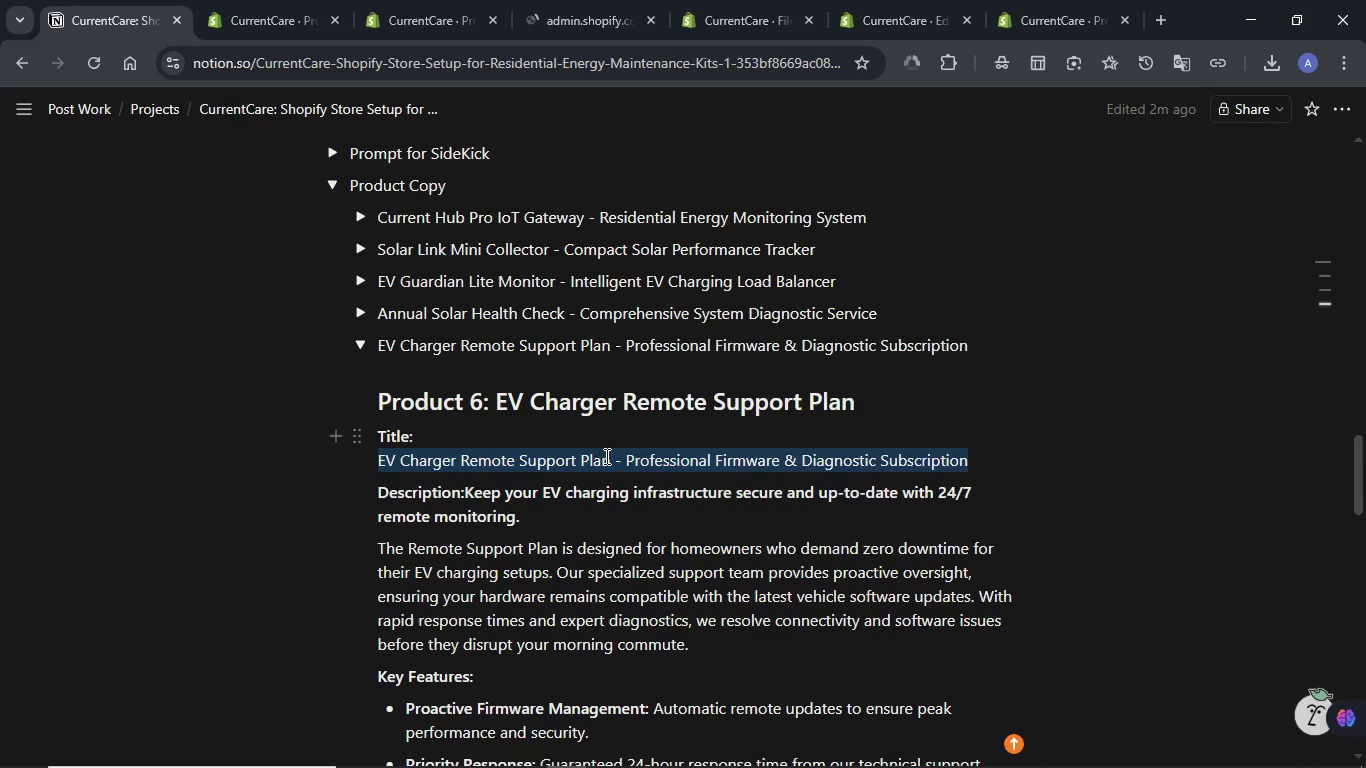 
triple_click([605, 456])
 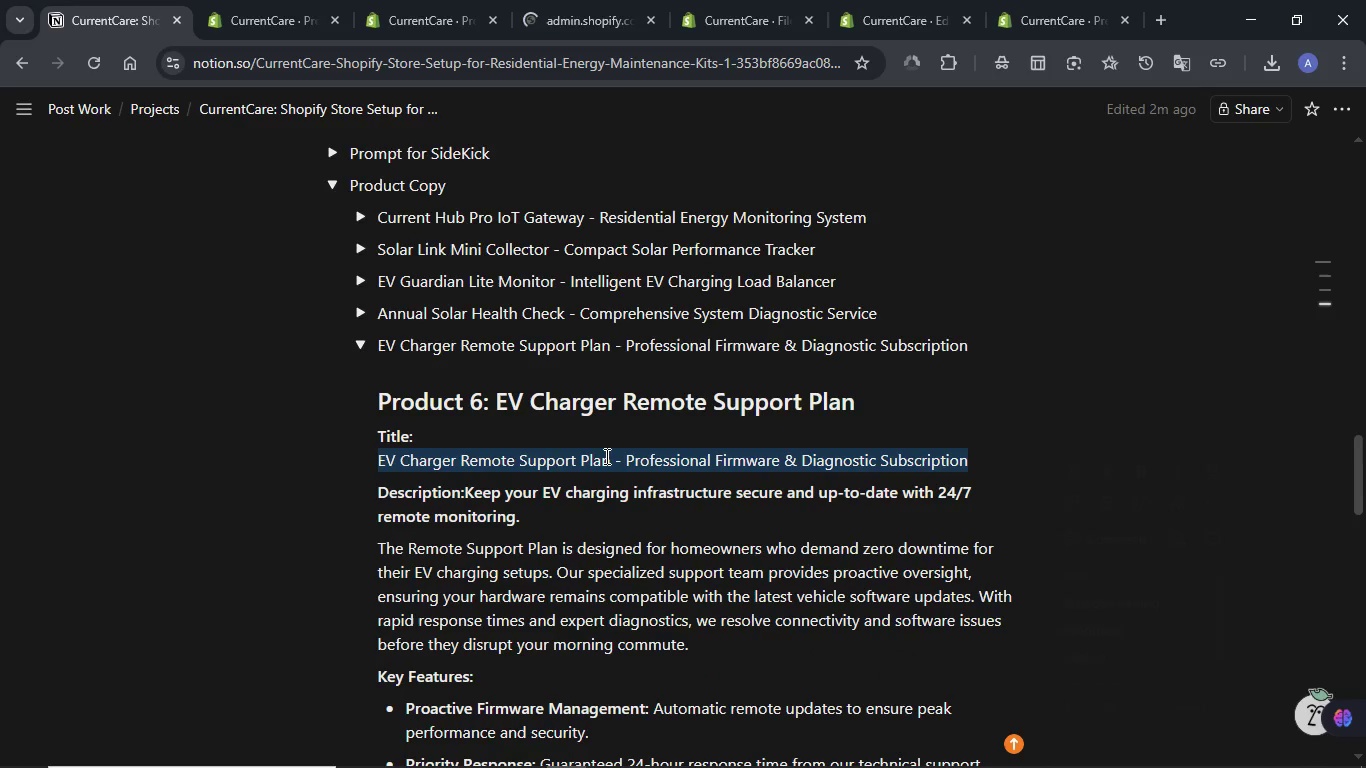 
key(Control+C)
 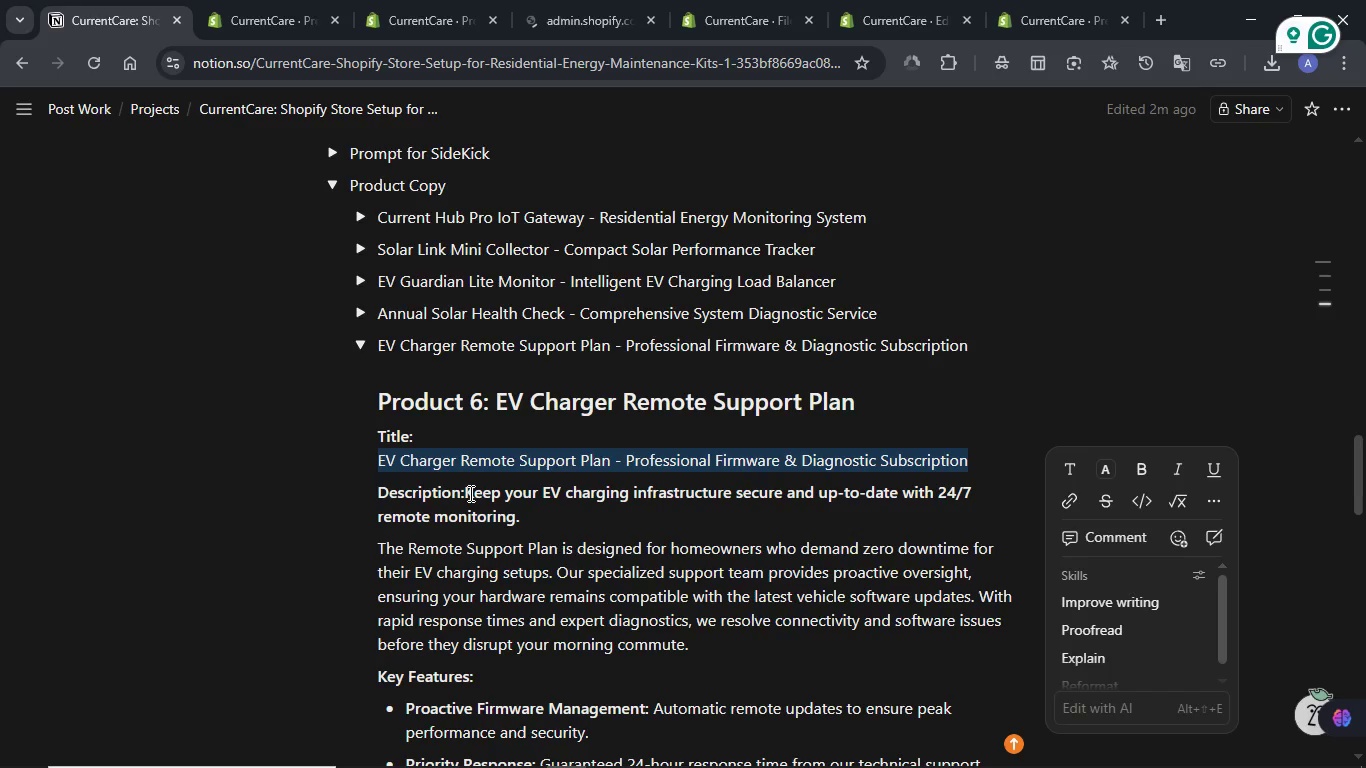 
left_click([468, 493])
 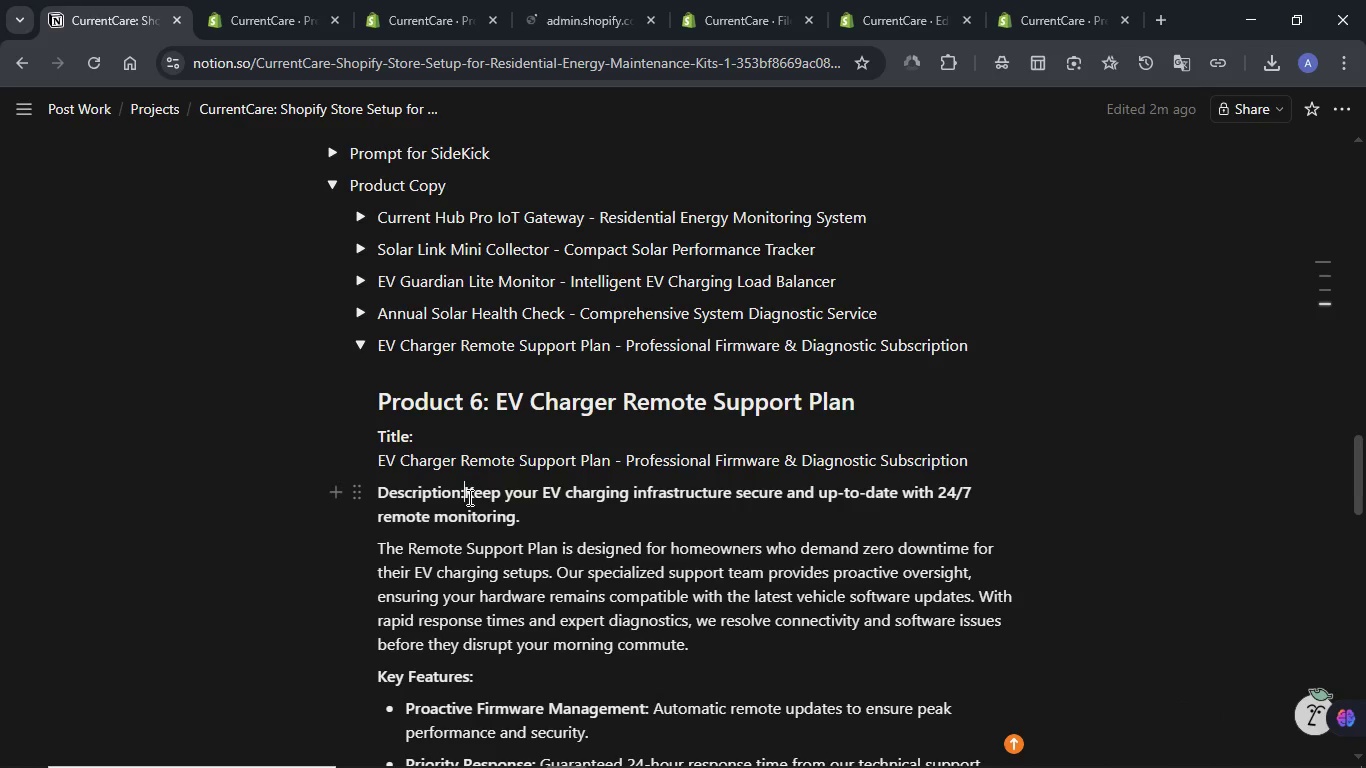 
key(Enter)
 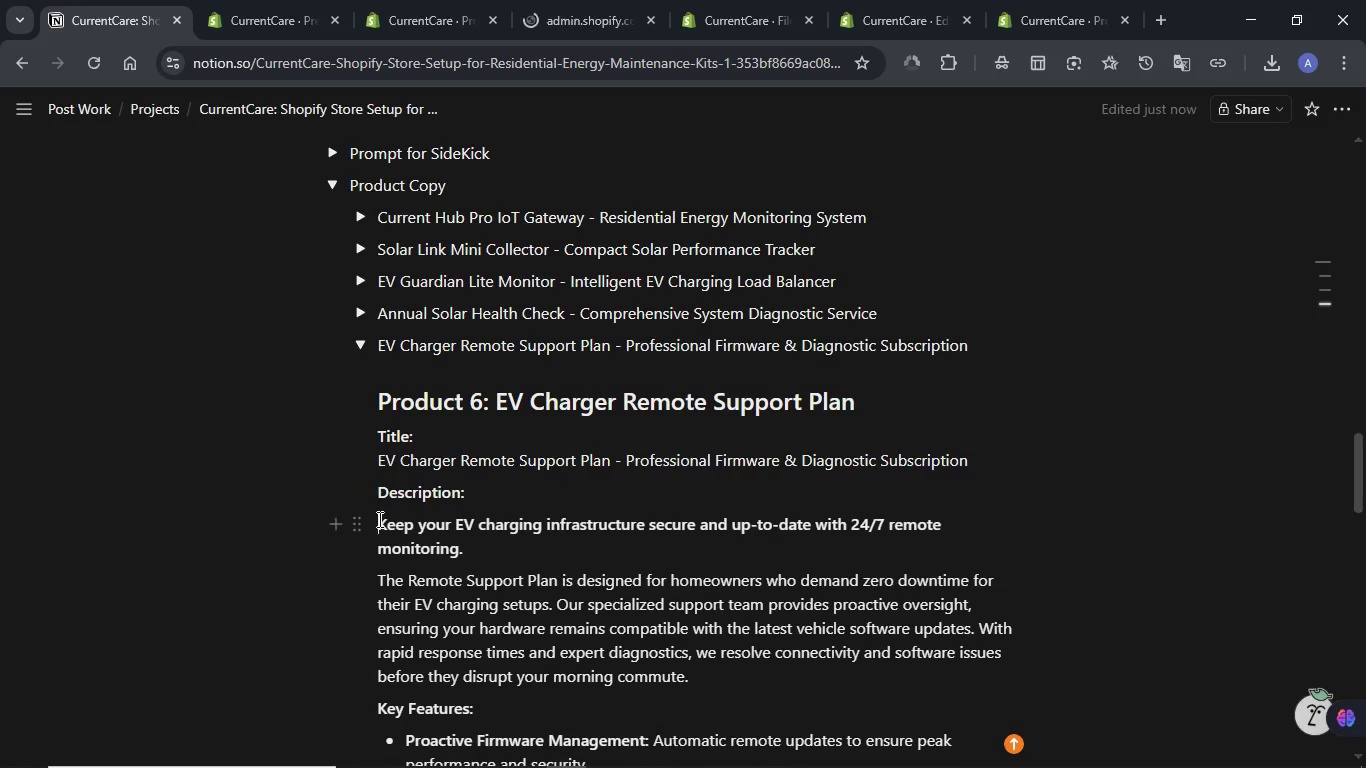 
left_click_drag(start_coordinate=[378, 519], to_coordinate=[950, 505])
 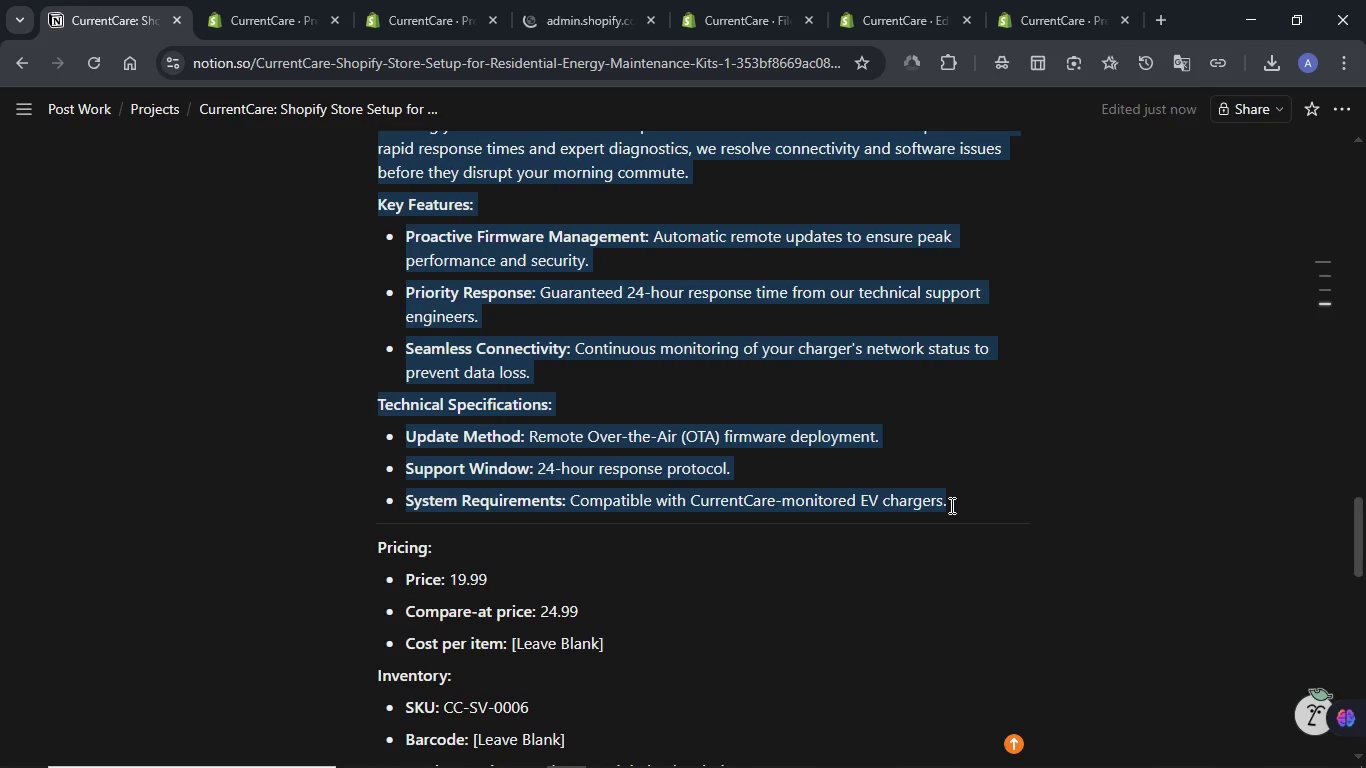 
key(Control+C)
 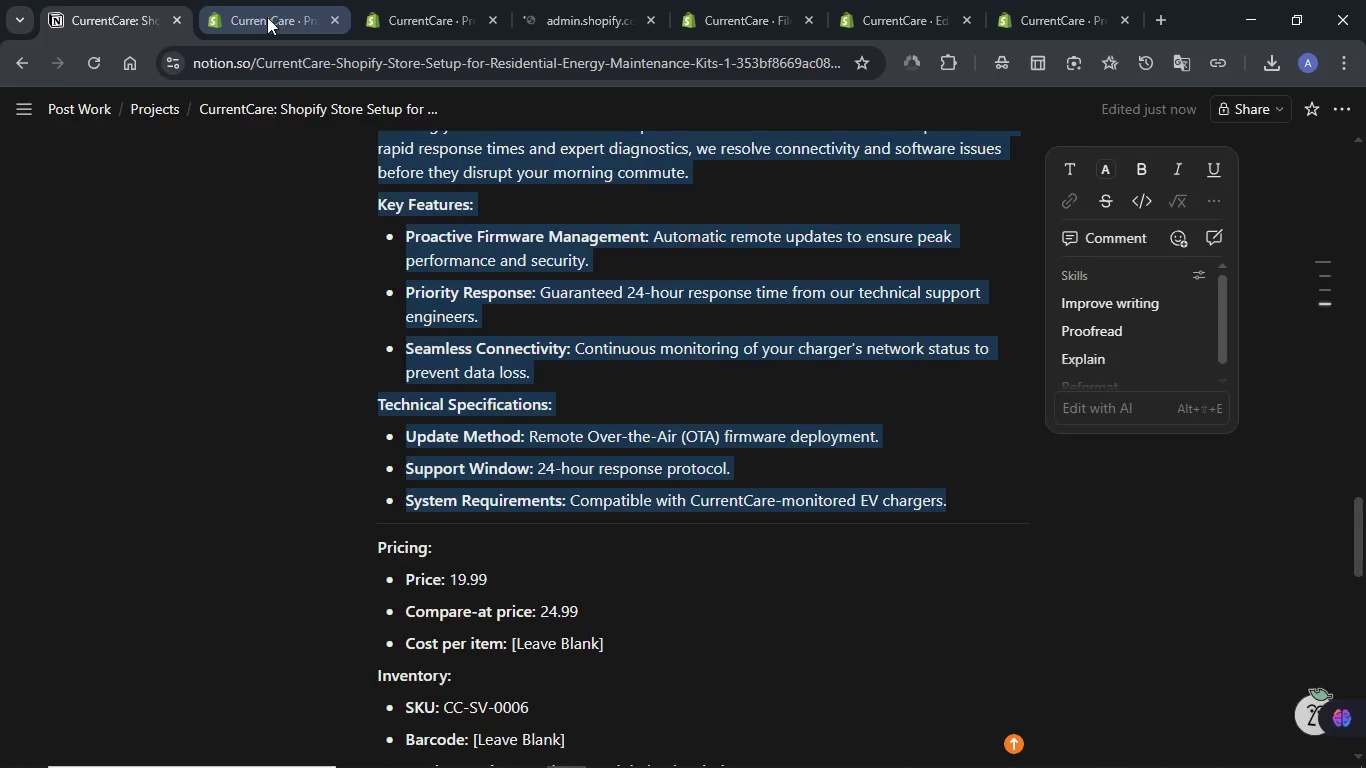 
left_click([267, 17])
 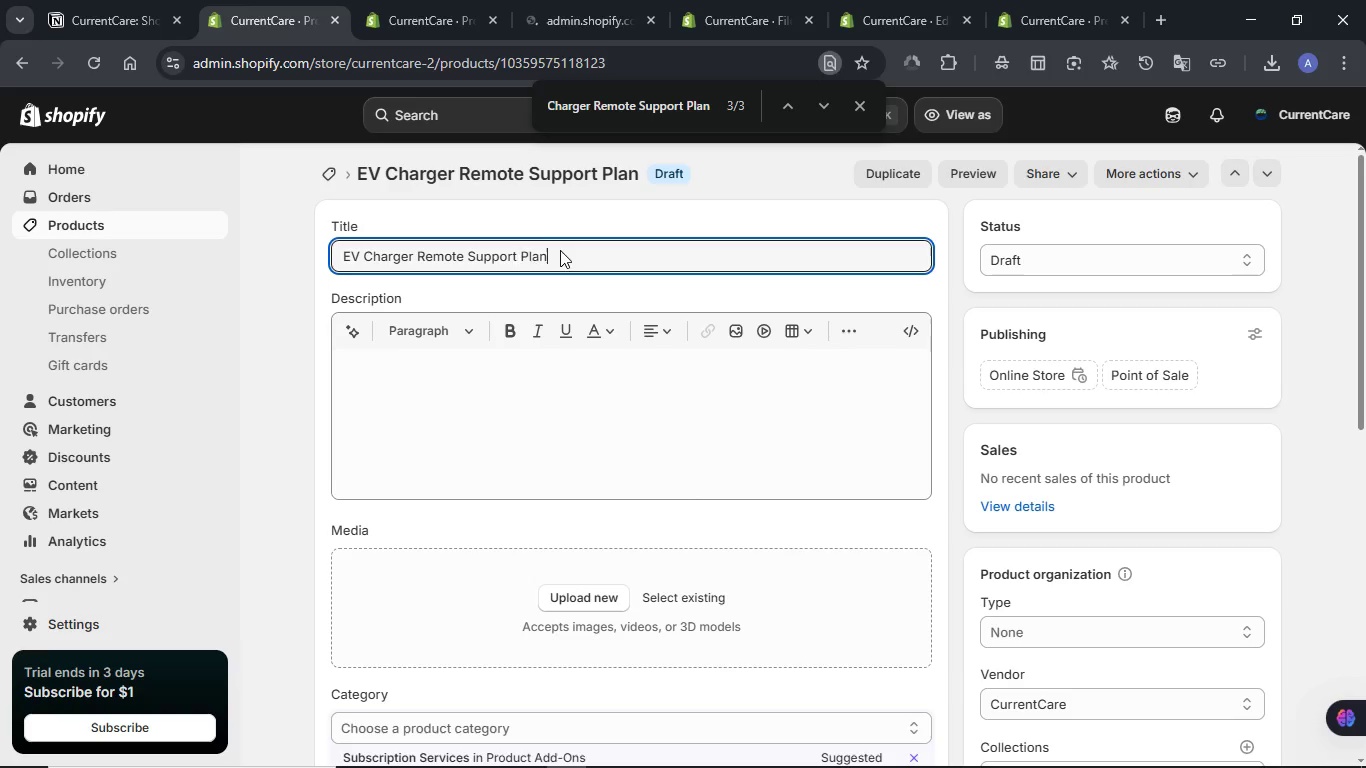 
double_click([560, 250])
 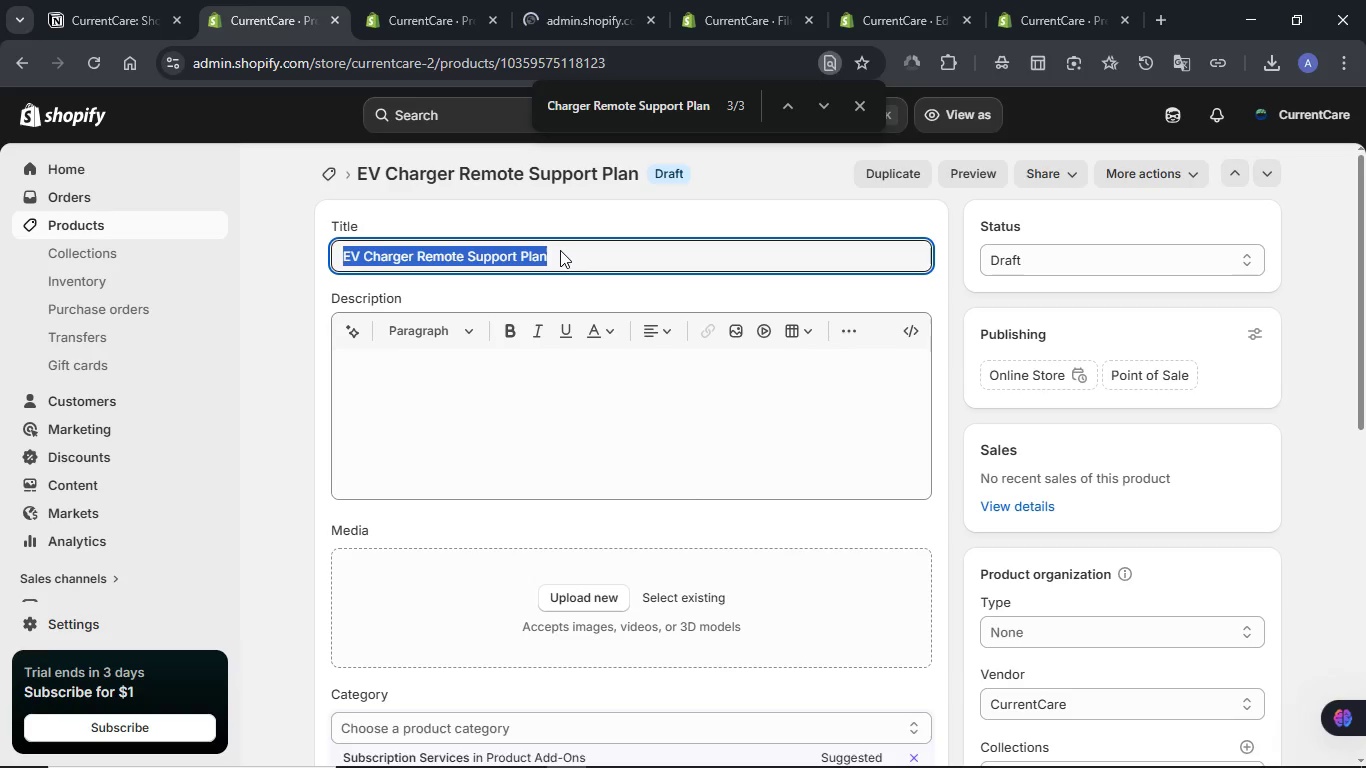 
triple_click([560, 250])
 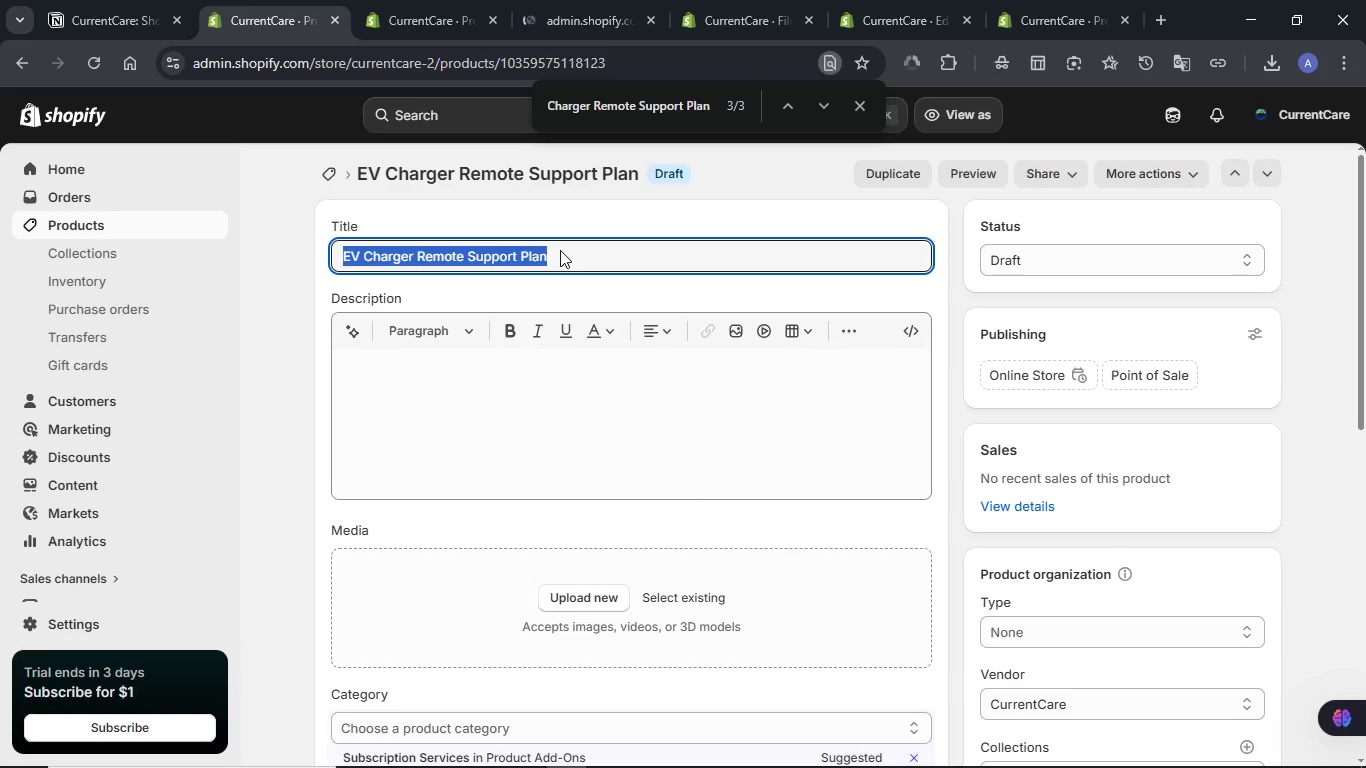 
key(Meta+V)
 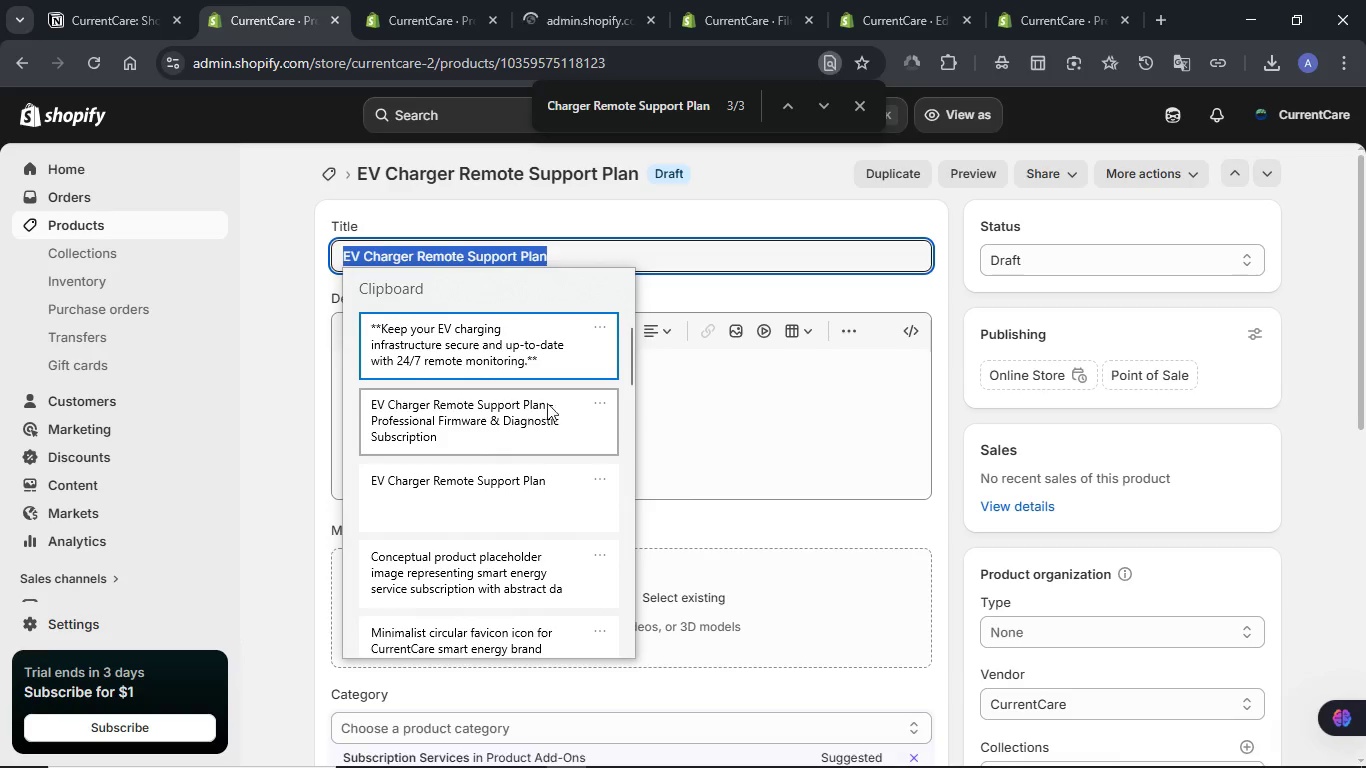 
left_click([527, 417])
 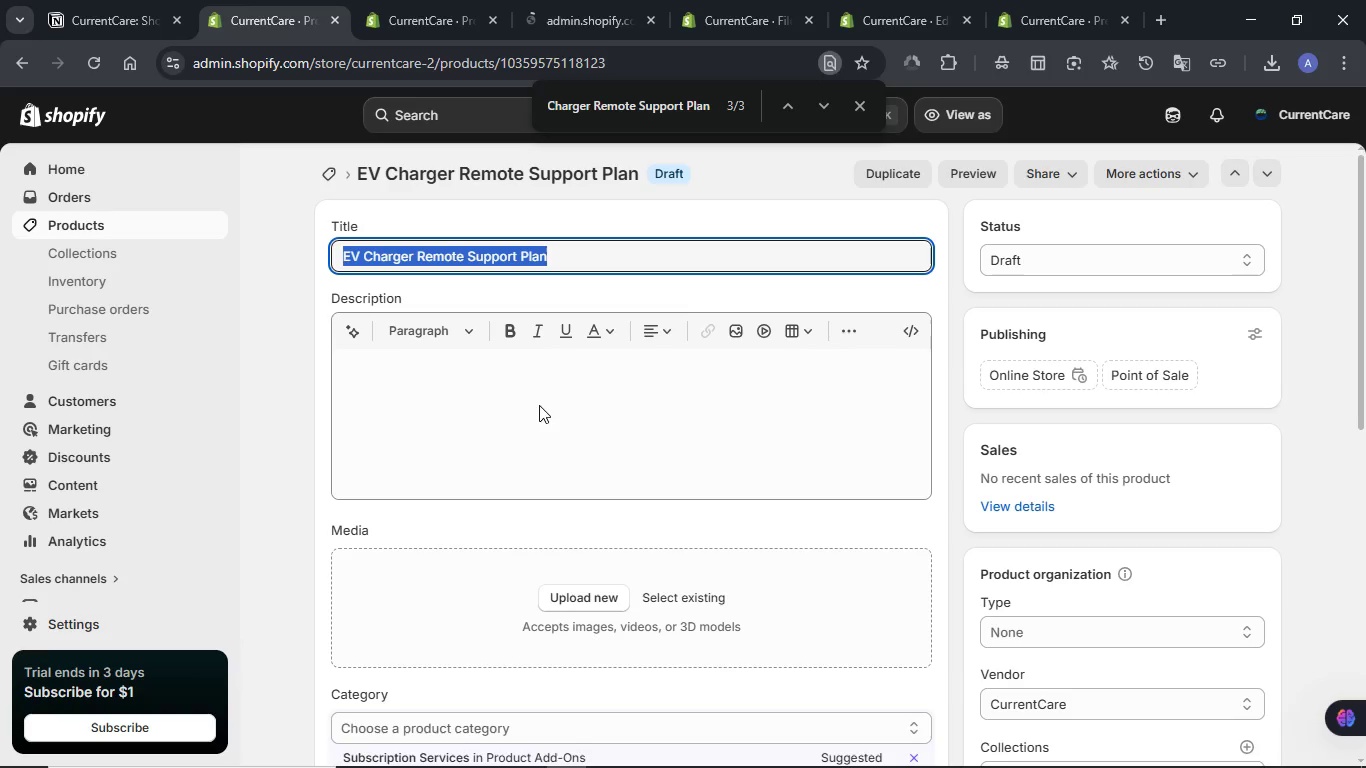 
key(Control+ControlLeft)
 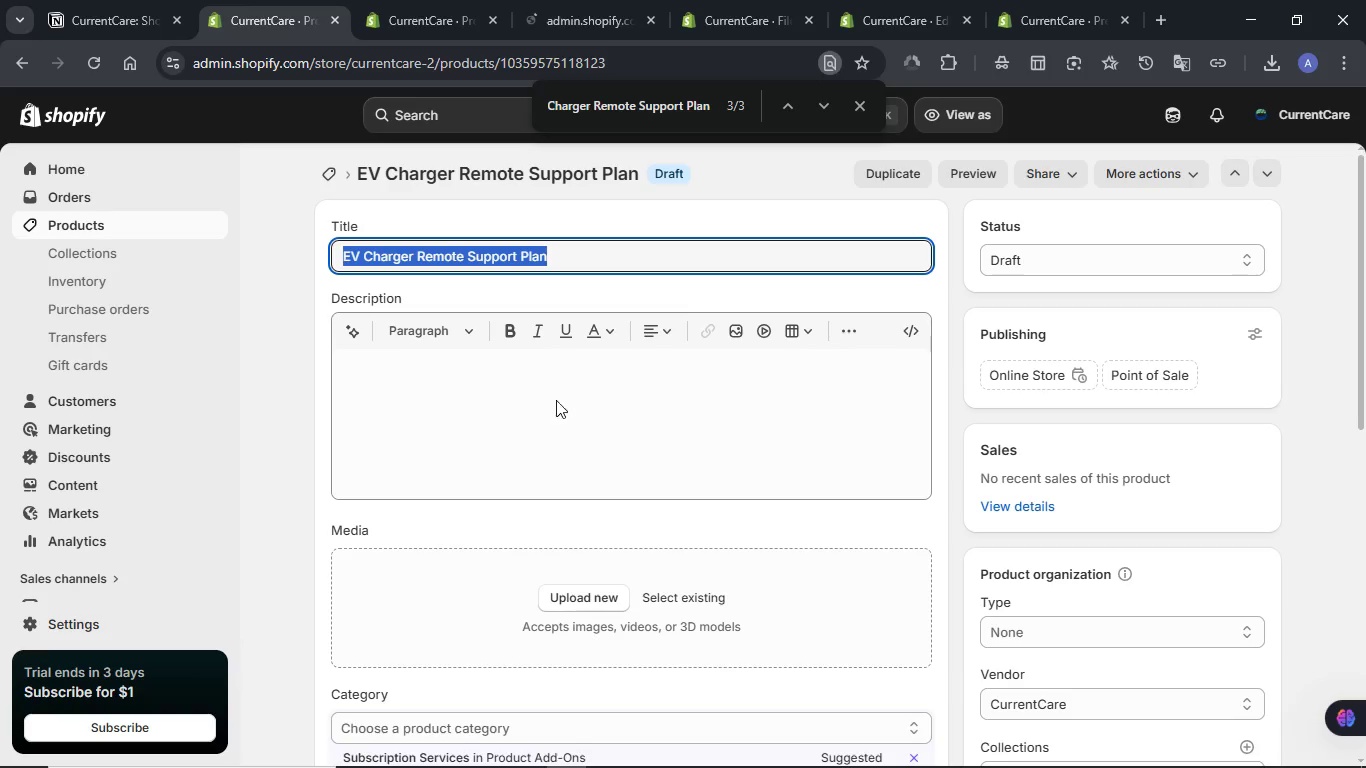 
key(Control+V)
 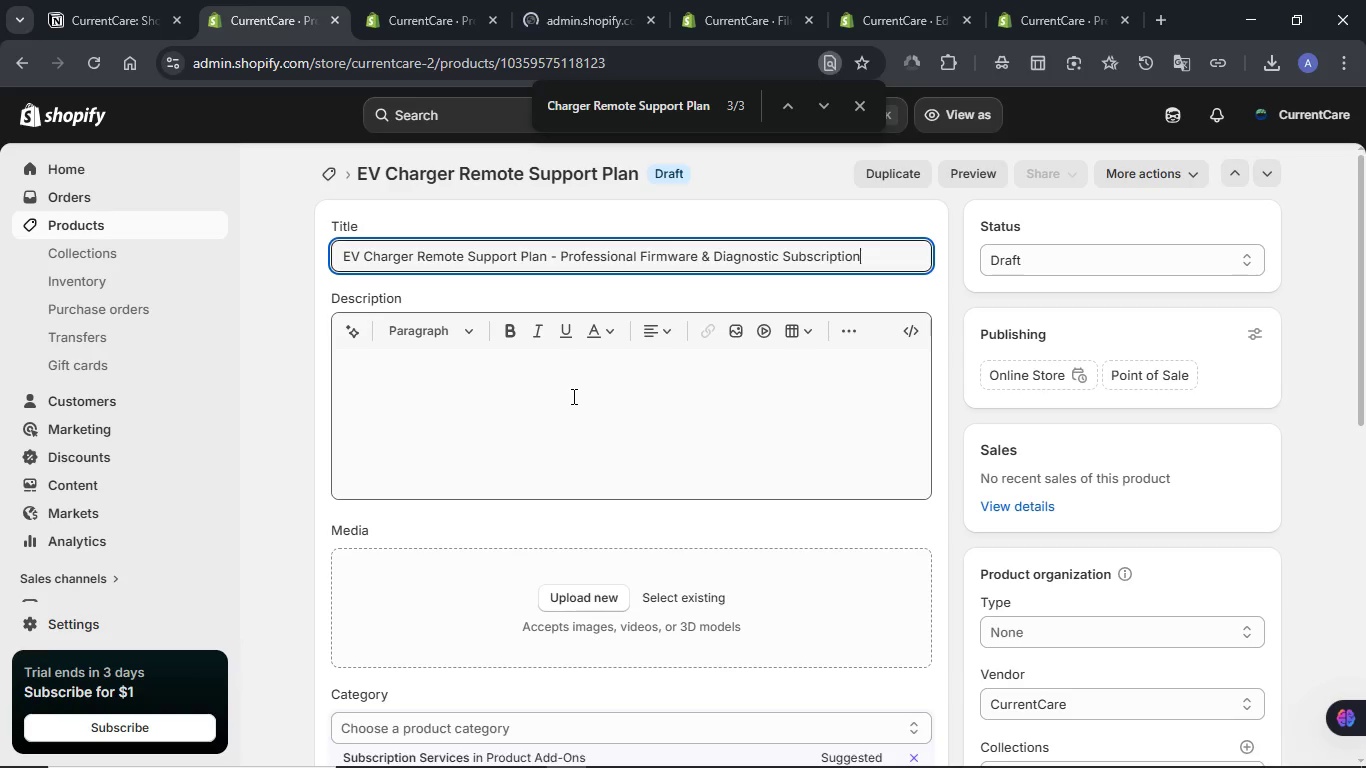 
left_click([572, 396])
 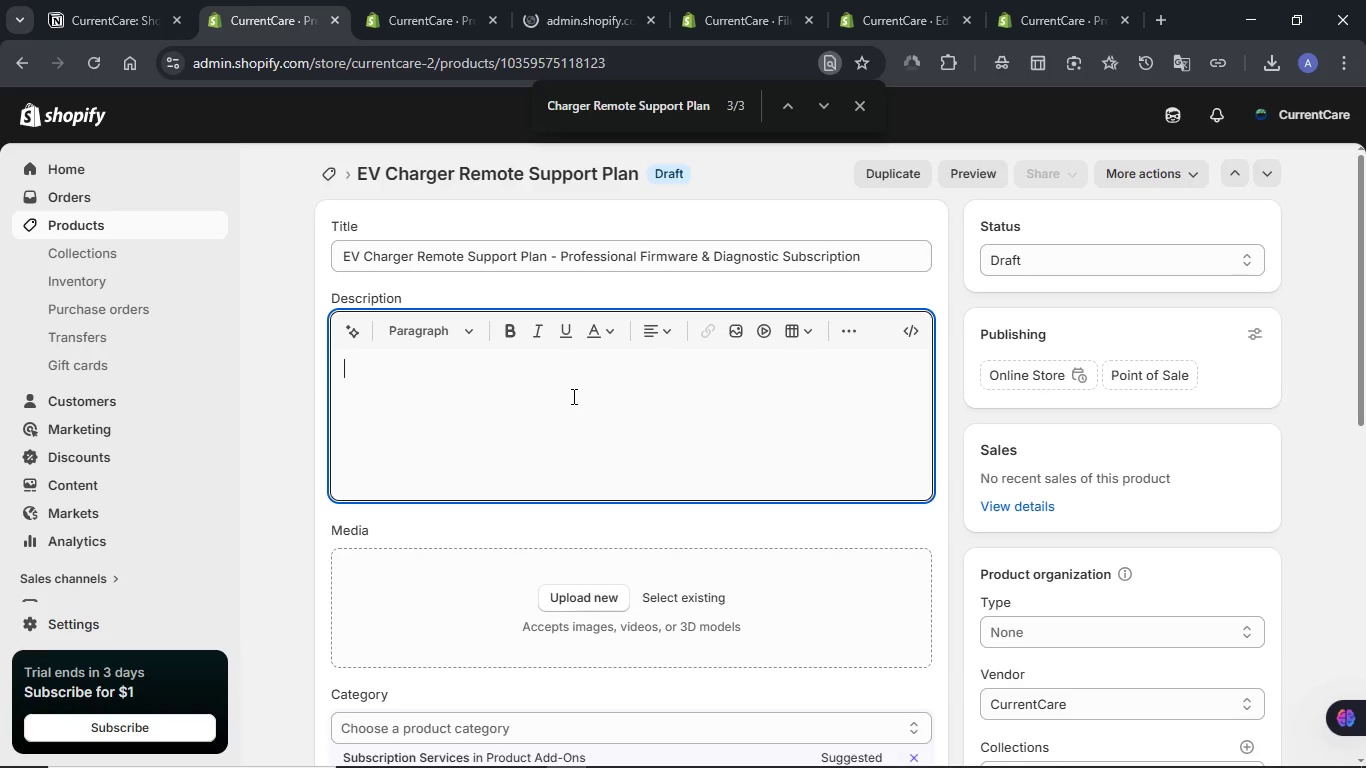 
key(Meta+V)
 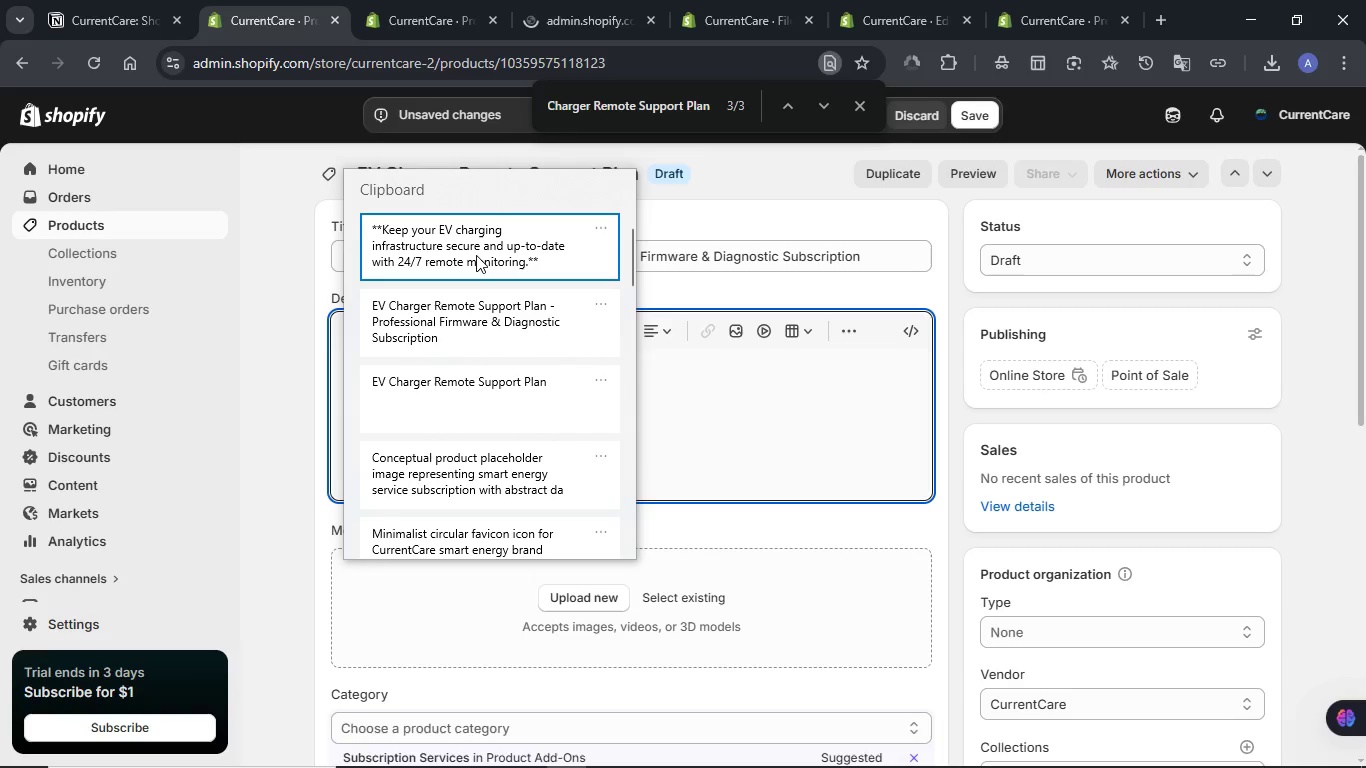 
left_click([476, 255])
 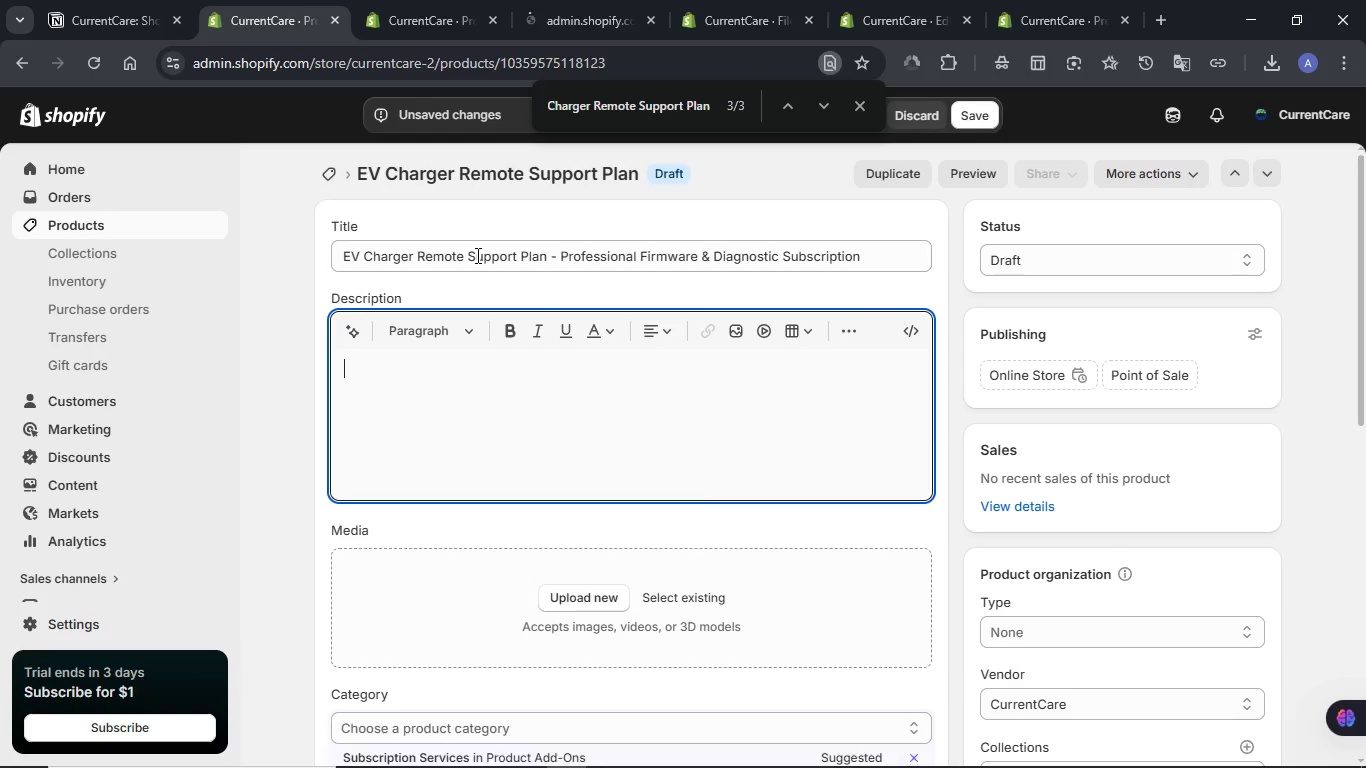 
key(Control+ControlLeft)
 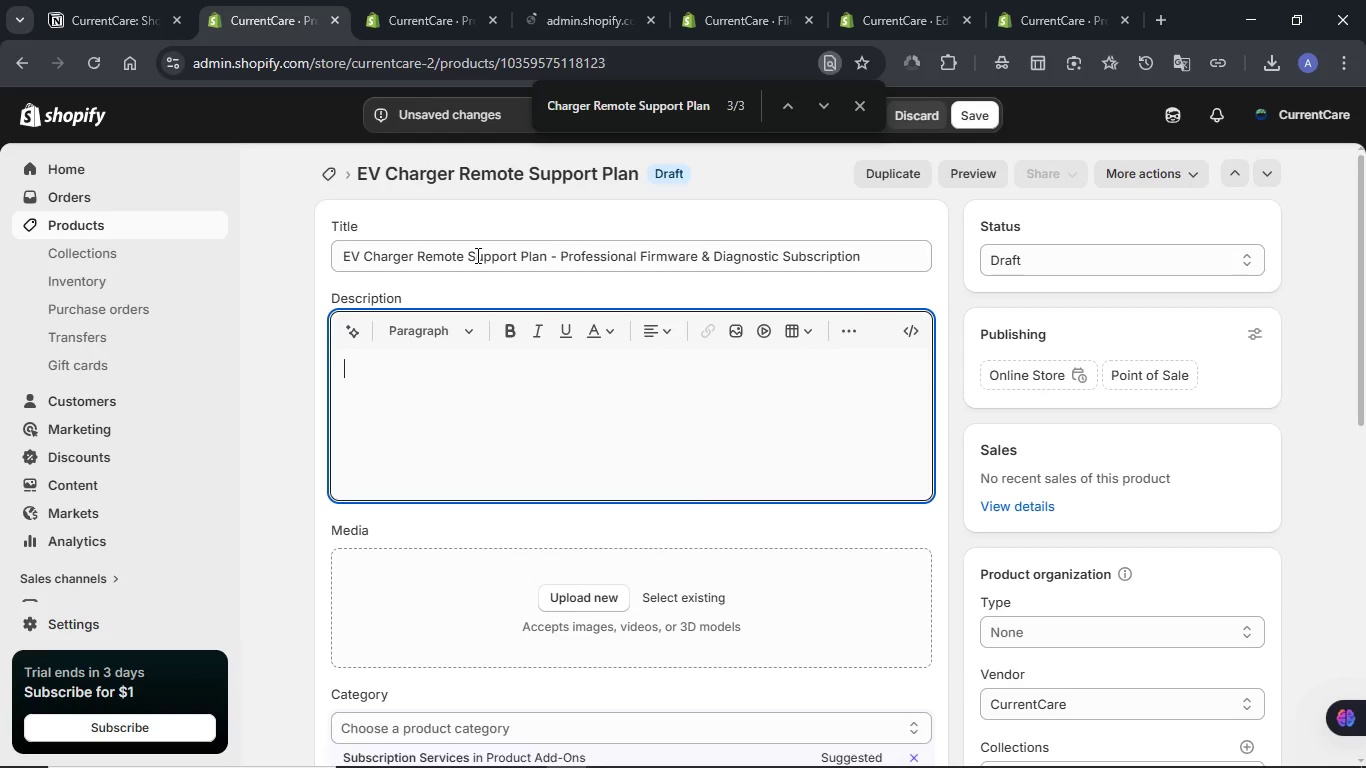 
scroll: coordinate [534, 506], scroll_direction: up, amount: 8.0
 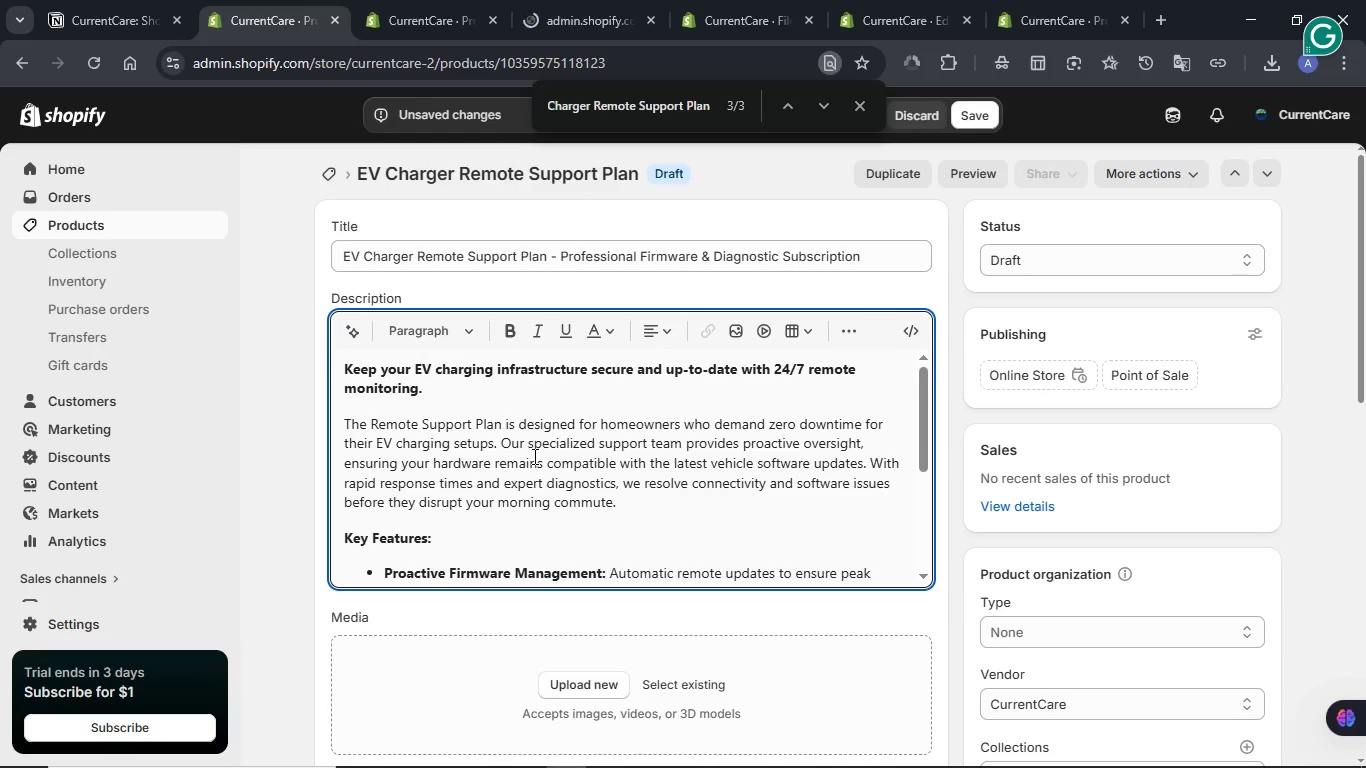 
scroll: coordinate [533, 456], scroll_direction: down, amount: 1.0
 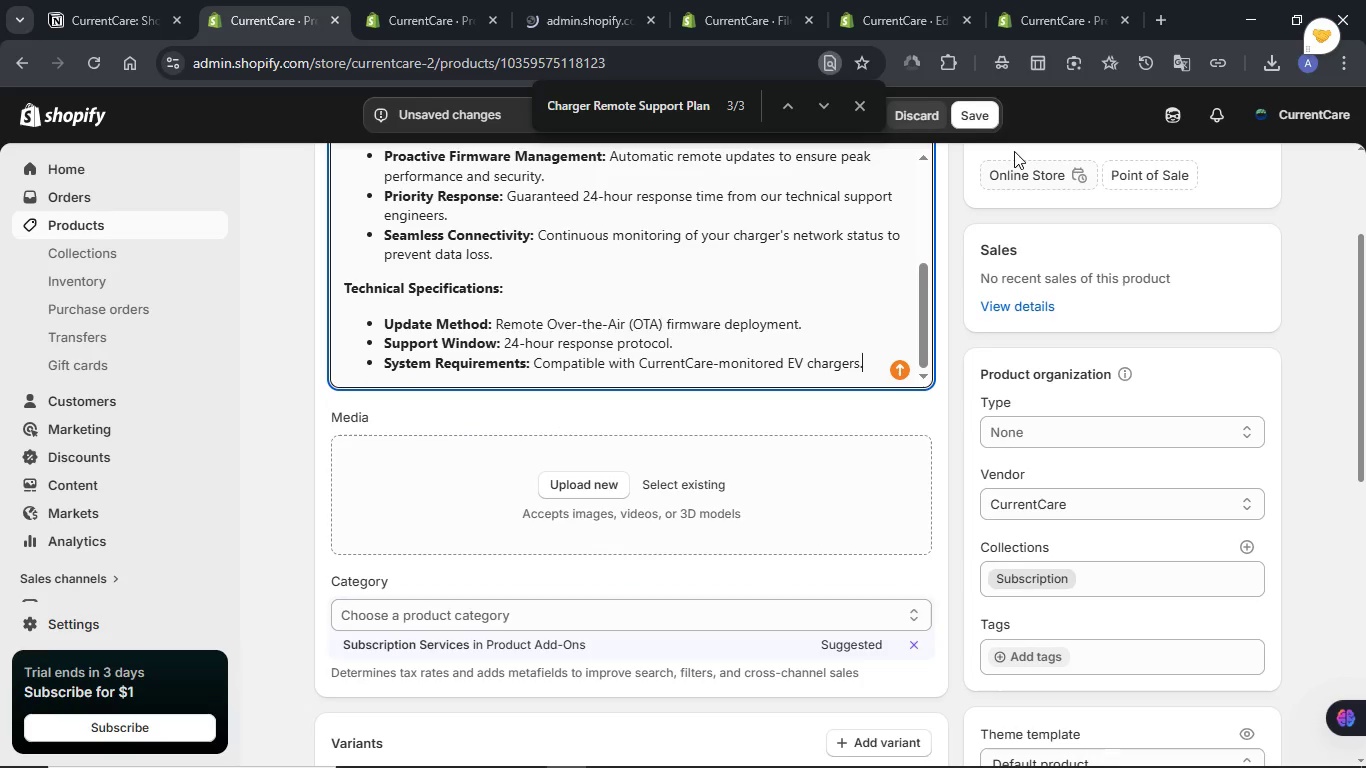 
left_click([966, 115])
 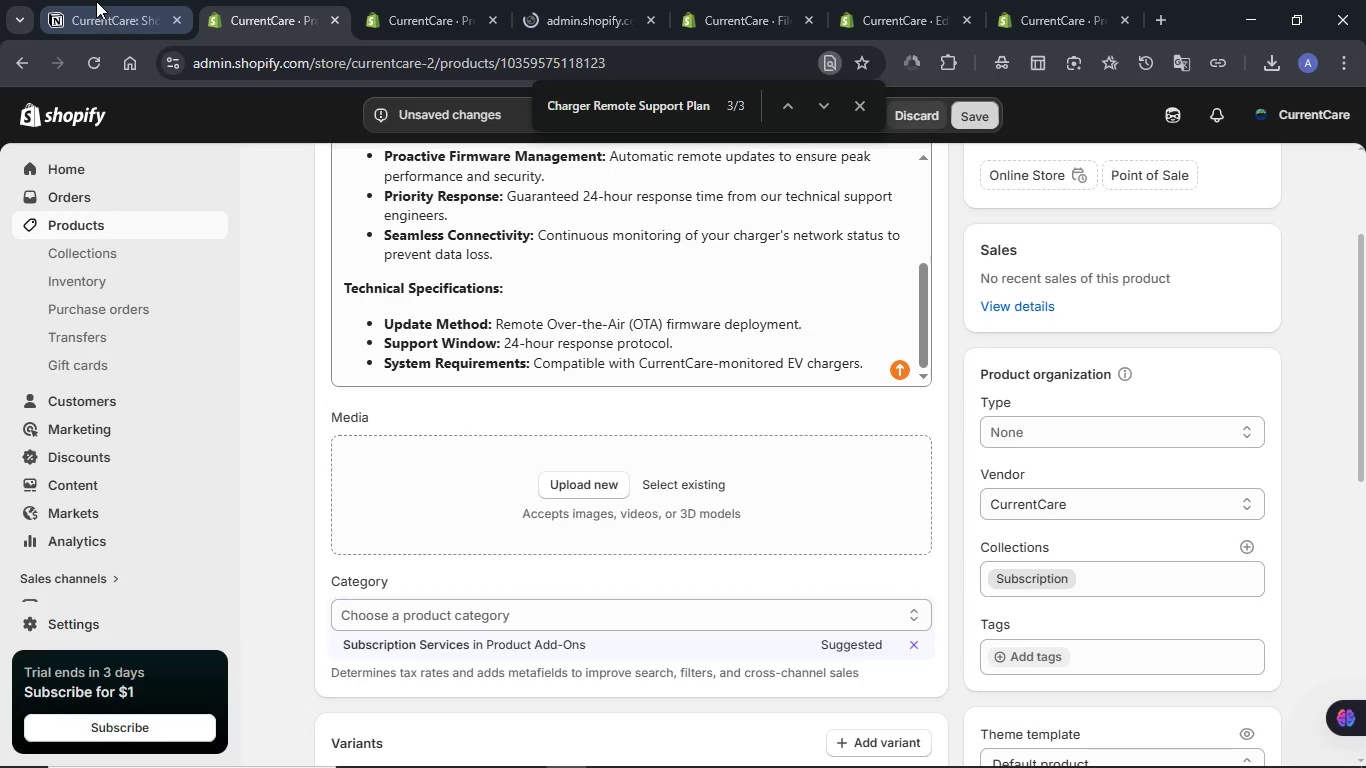 
left_click([96, 1])
 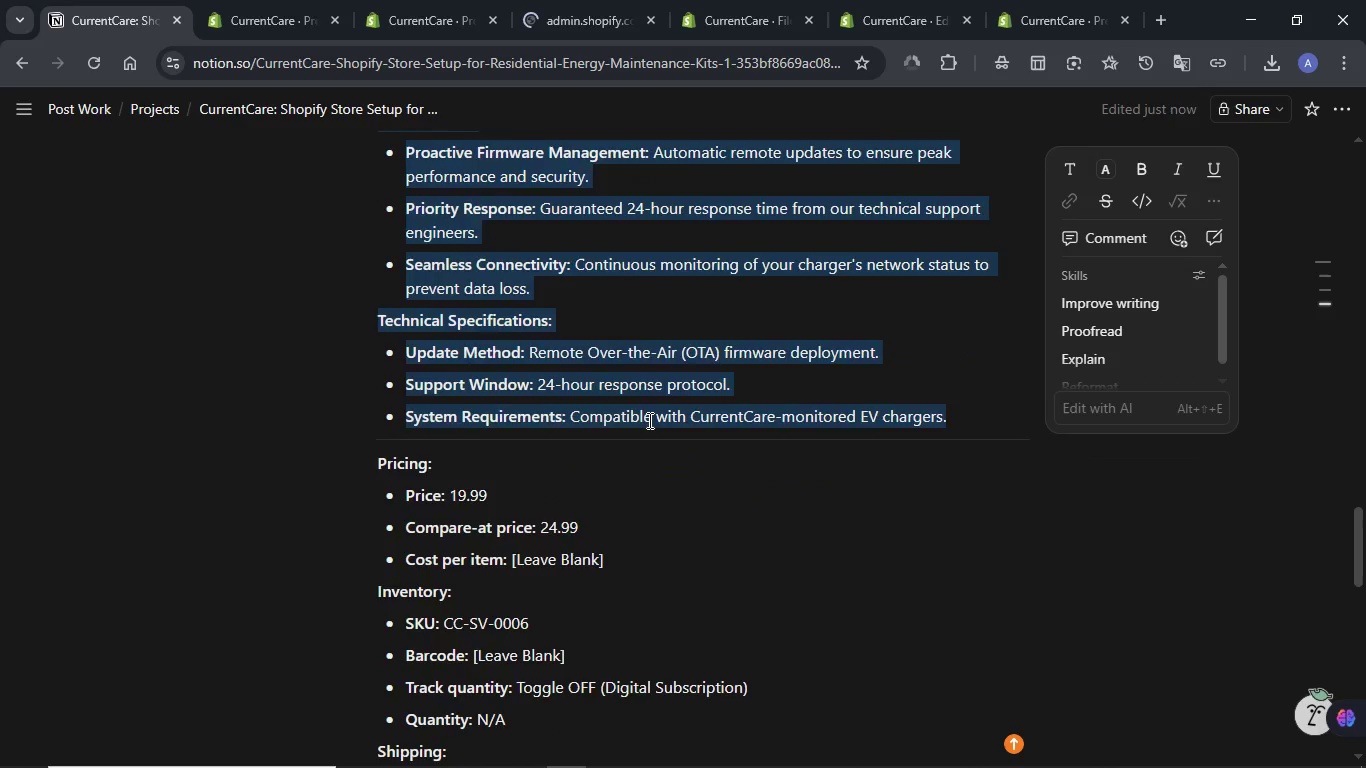 
scroll: coordinate [648, 420], scroll_direction: down, amount: 7.0
 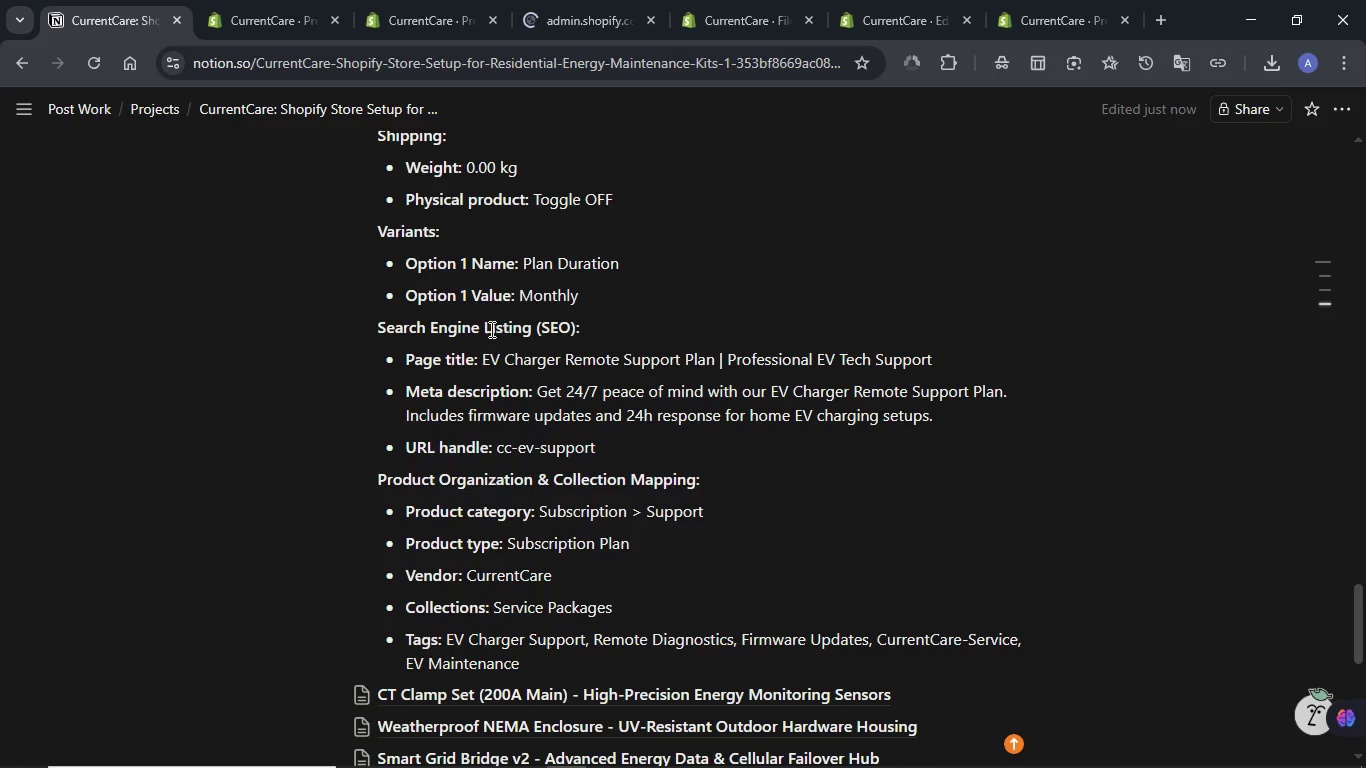 
left_click_drag(start_coordinate=[483, 359], to_coordinate=[933, 360])
 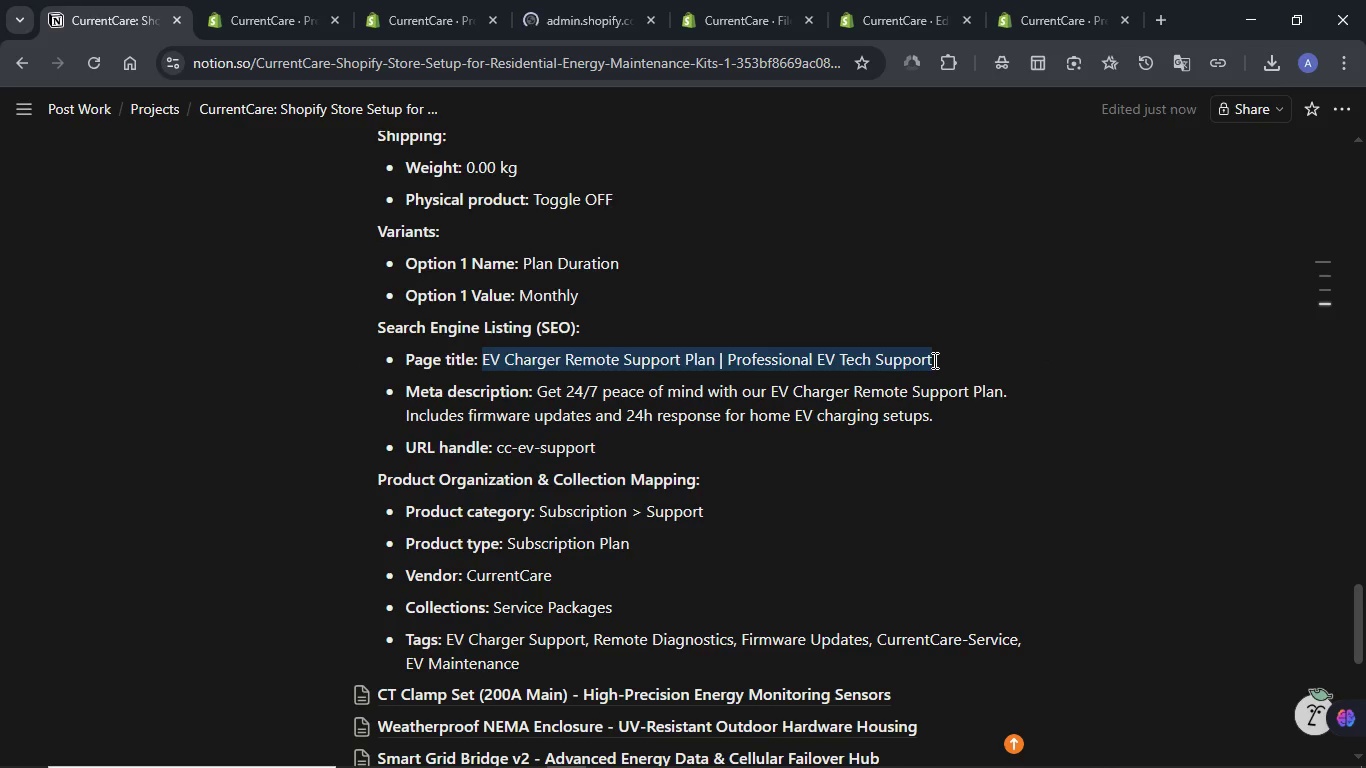 
key(Control+C)
 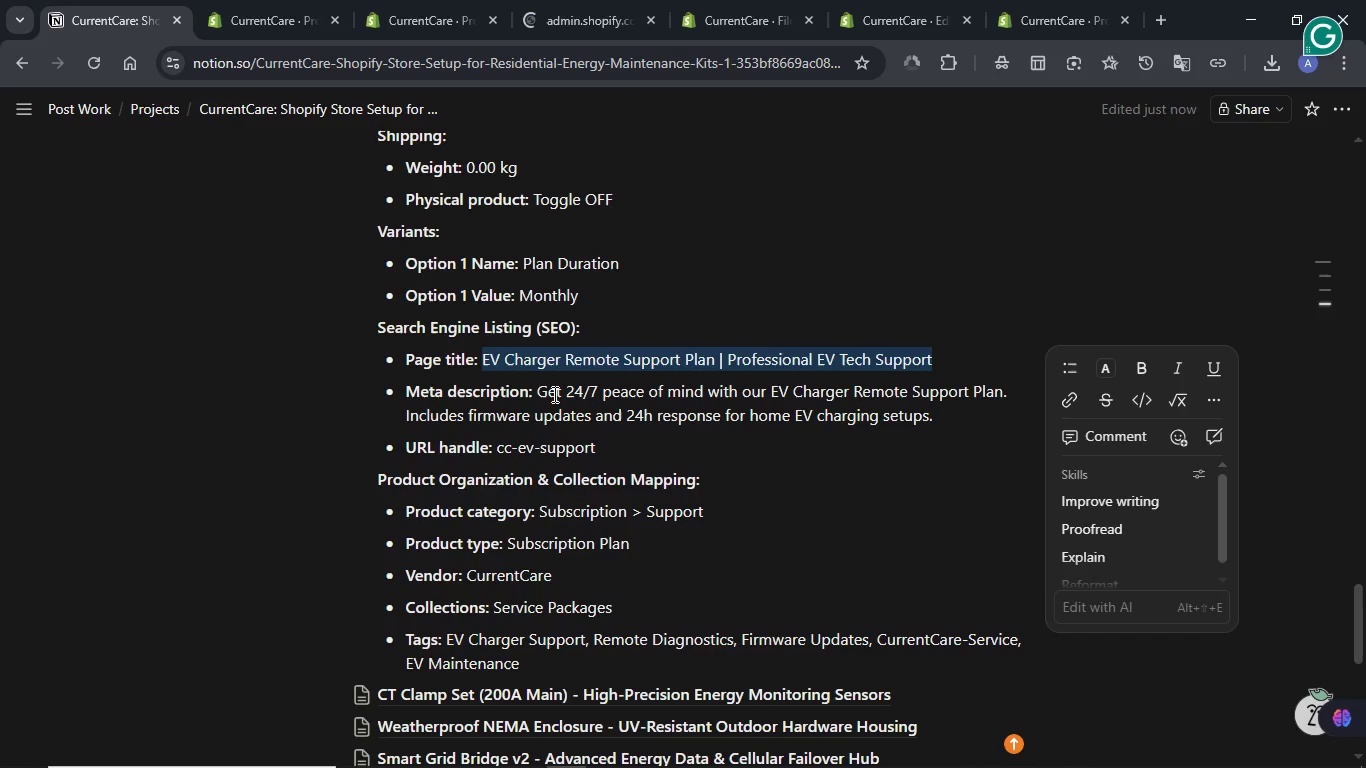 
left_click([553, 394])
 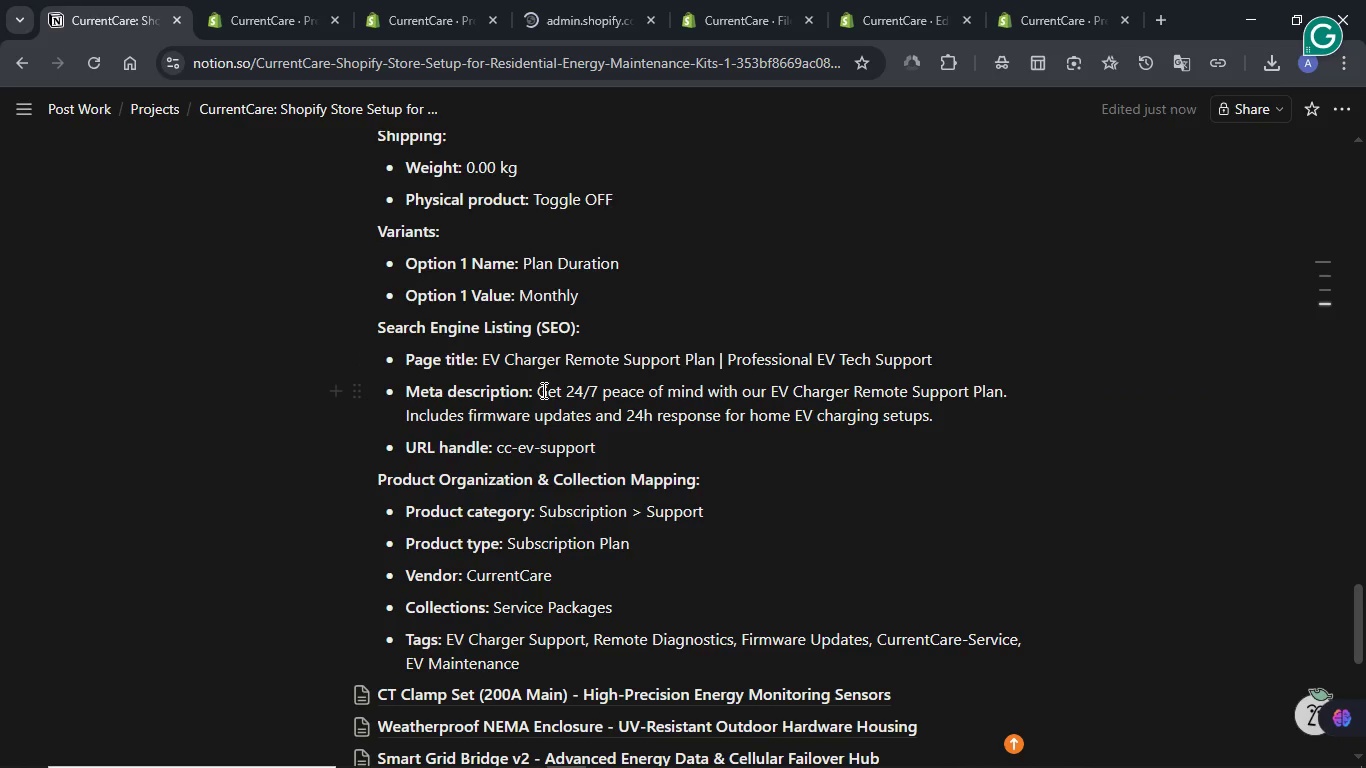 
left_click_drag(start_coordinate=[542, 389], to_coordinate=[1027, 429])
 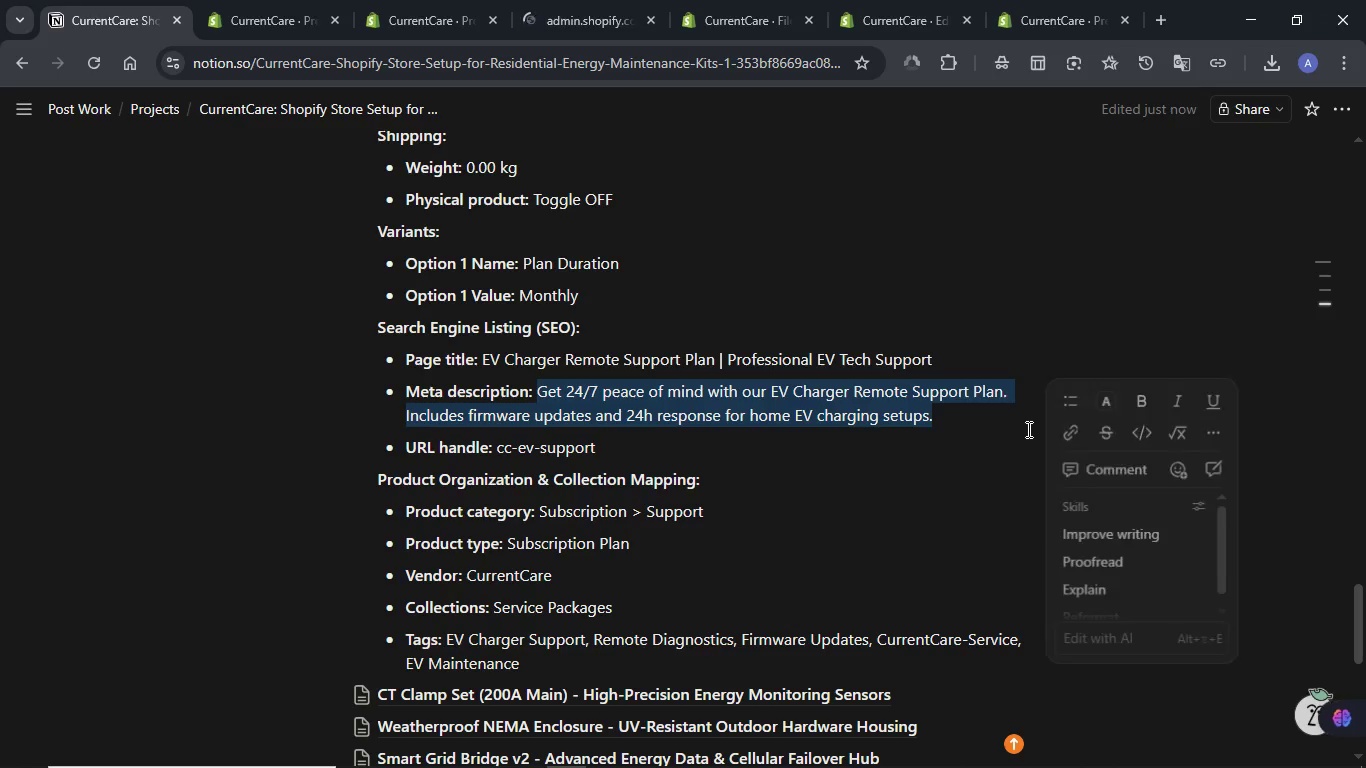 
key(Control+C)
 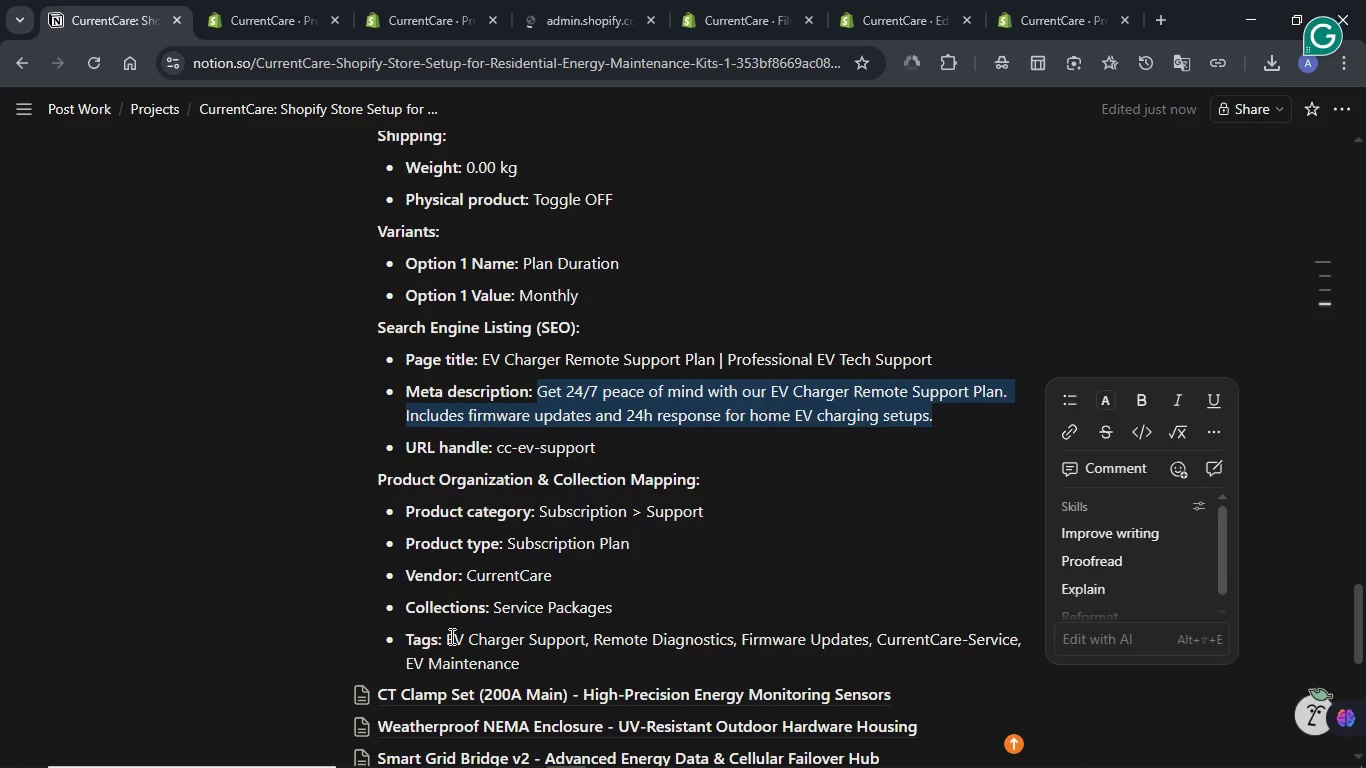 
left_click_drag(start_coordinate=[450, 636], to_coordinate=[531, 652])
 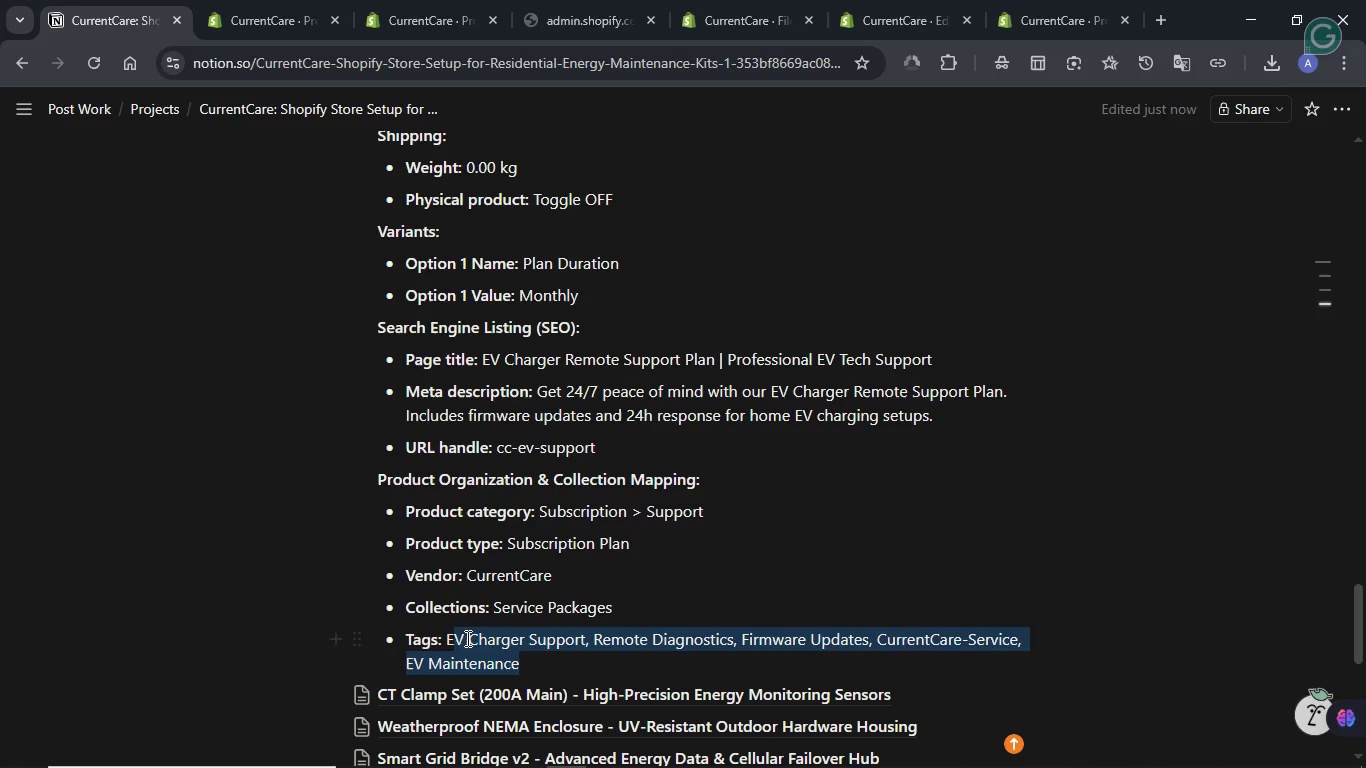 
left_click([466, 638])
 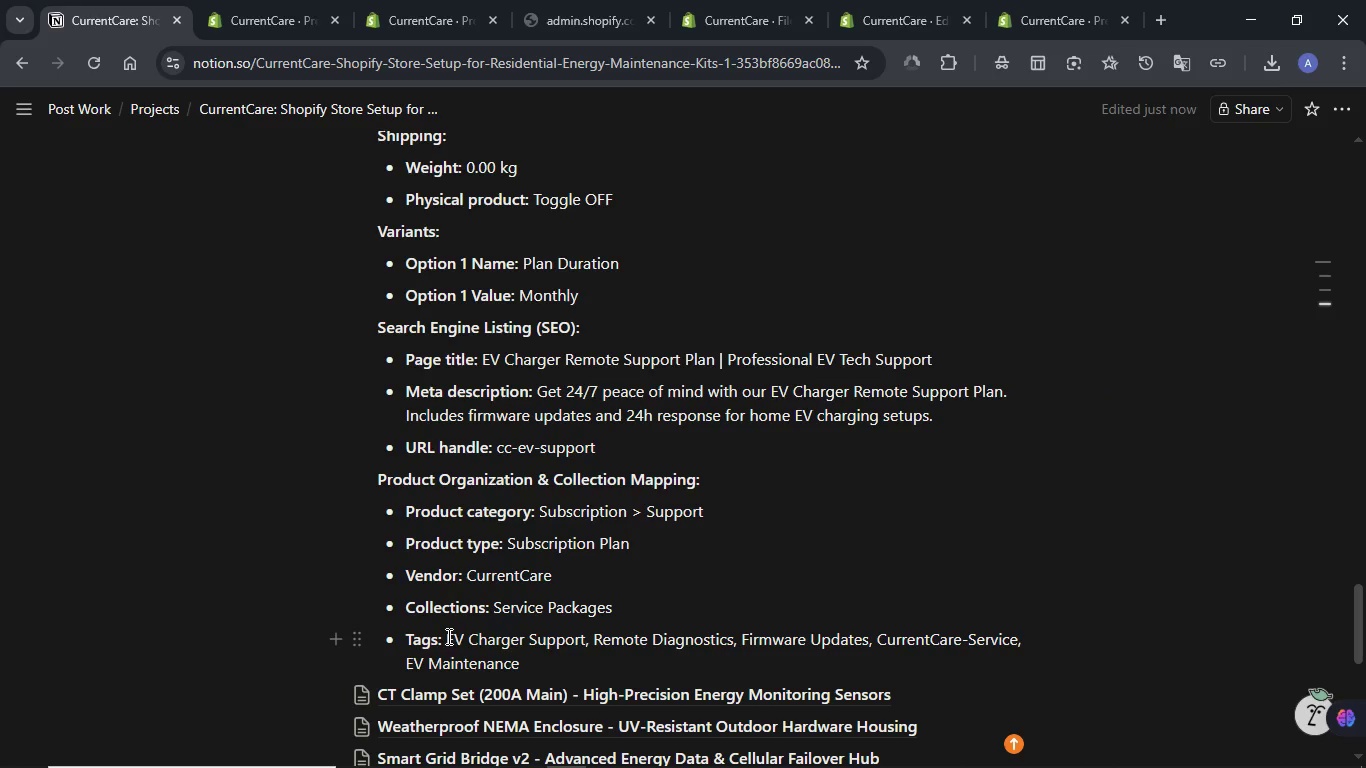 
left_click_drag(start_coordinate=[447, 636], to_coordinate=[547, 663])
 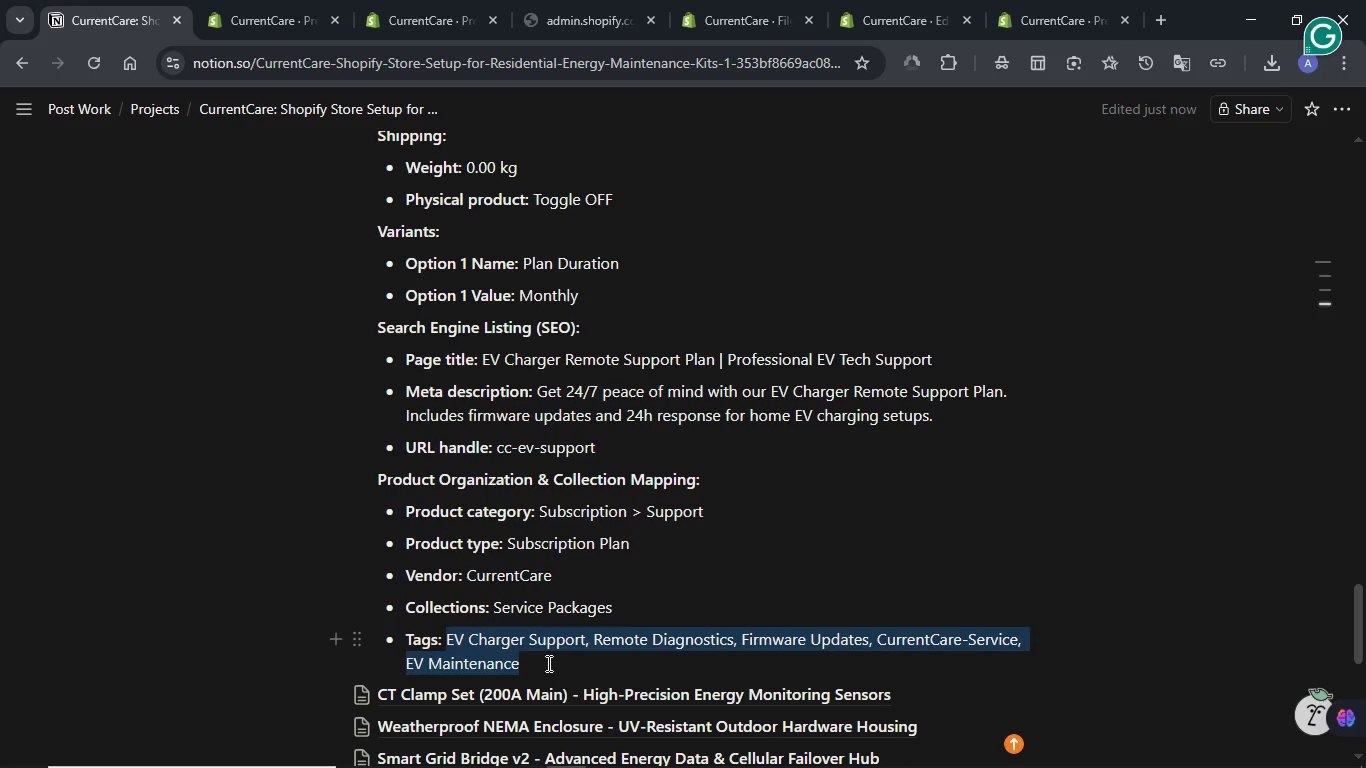 
key(Control+C)
 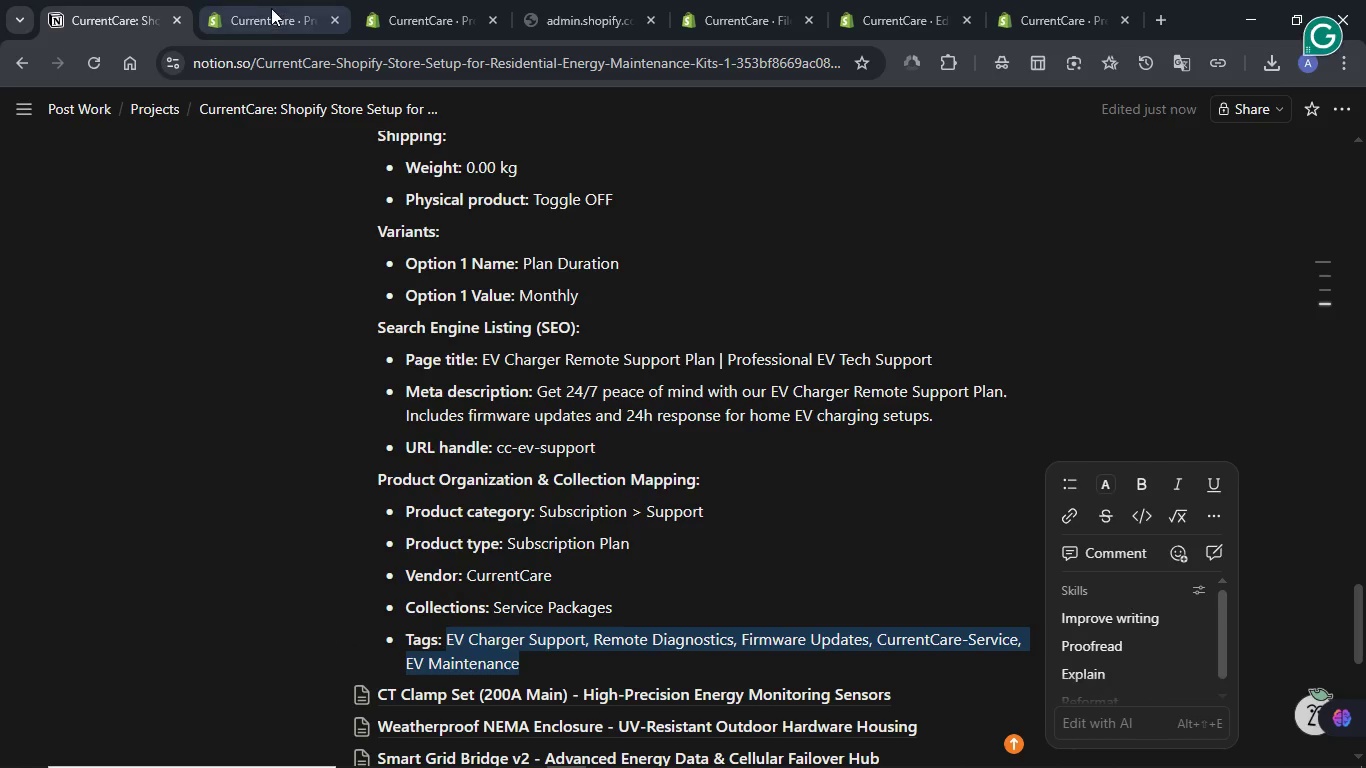 
left_click_drag(start_coordinate=[271, 8], to_coordinate=[1136, 427])
 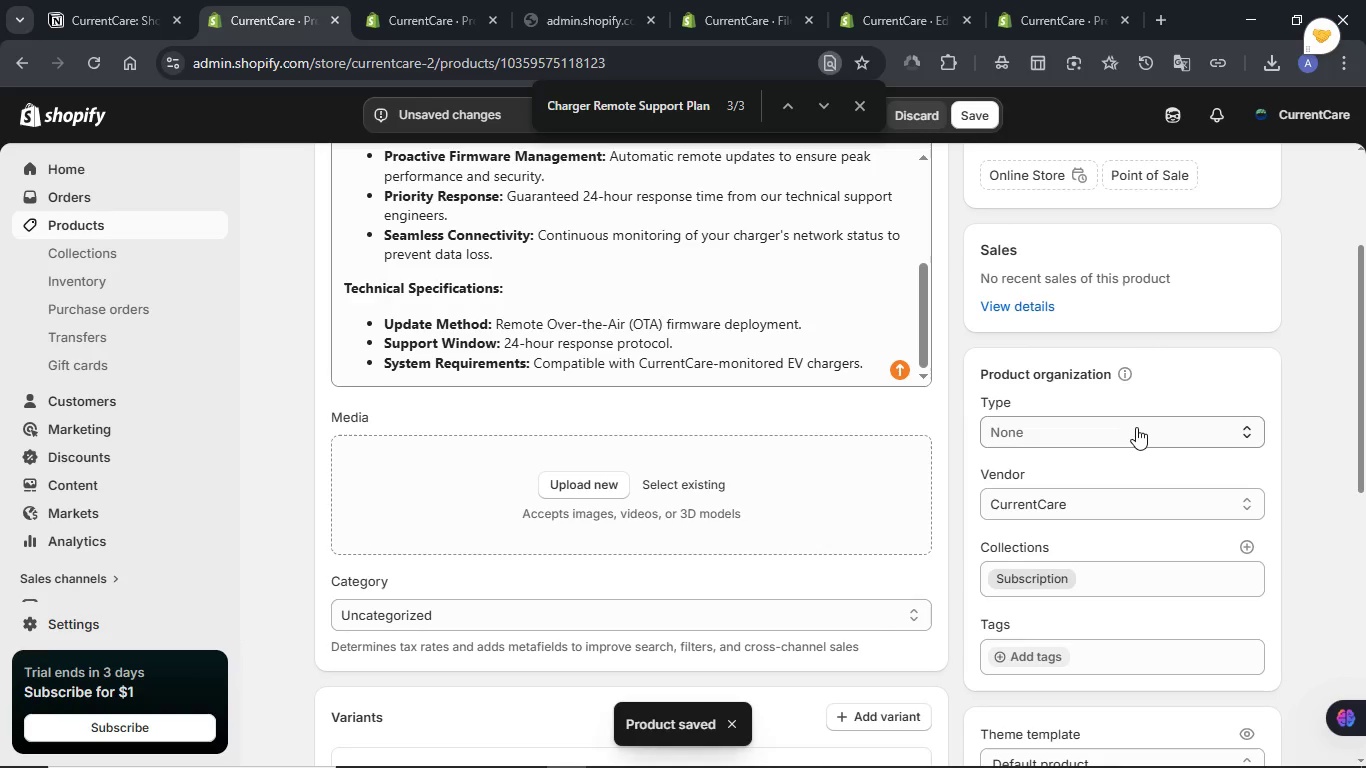 
left_click([1136, 427])
 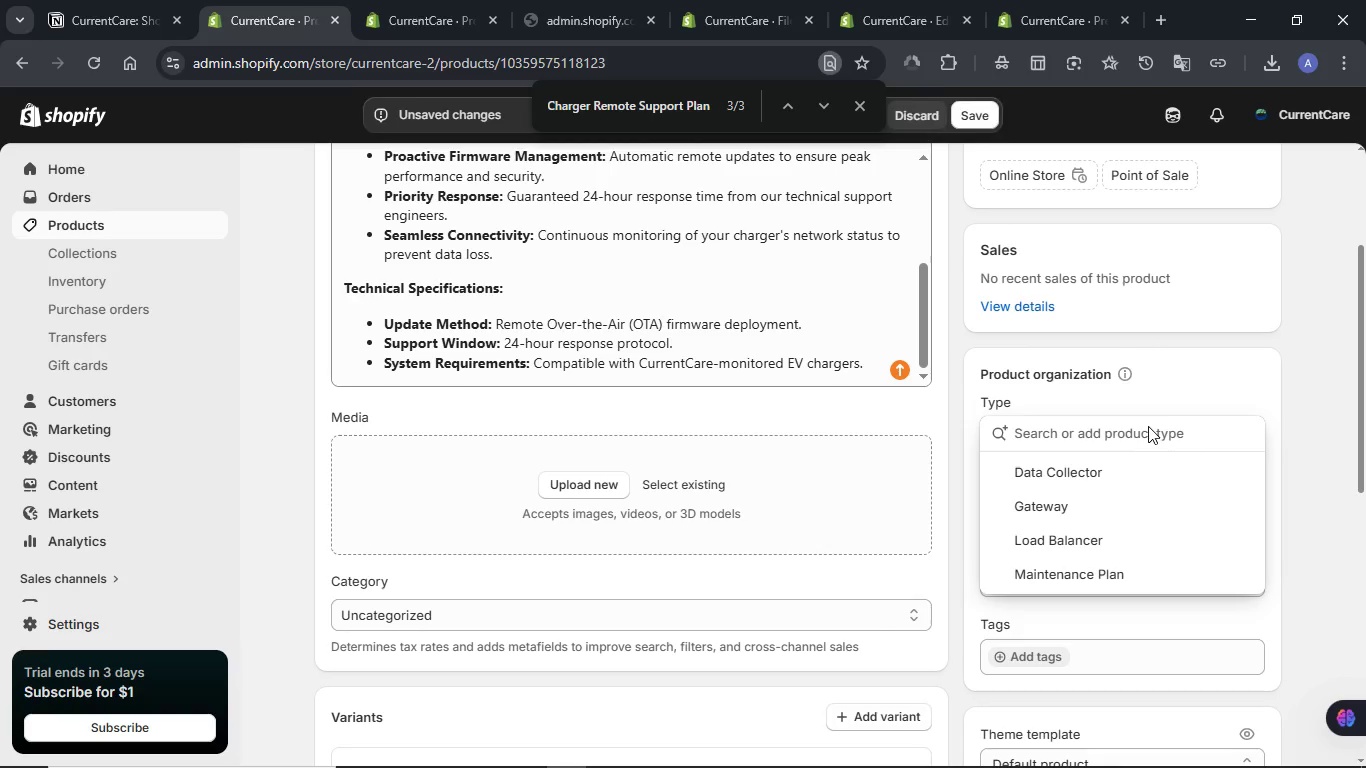 
left_click([141, 0])
 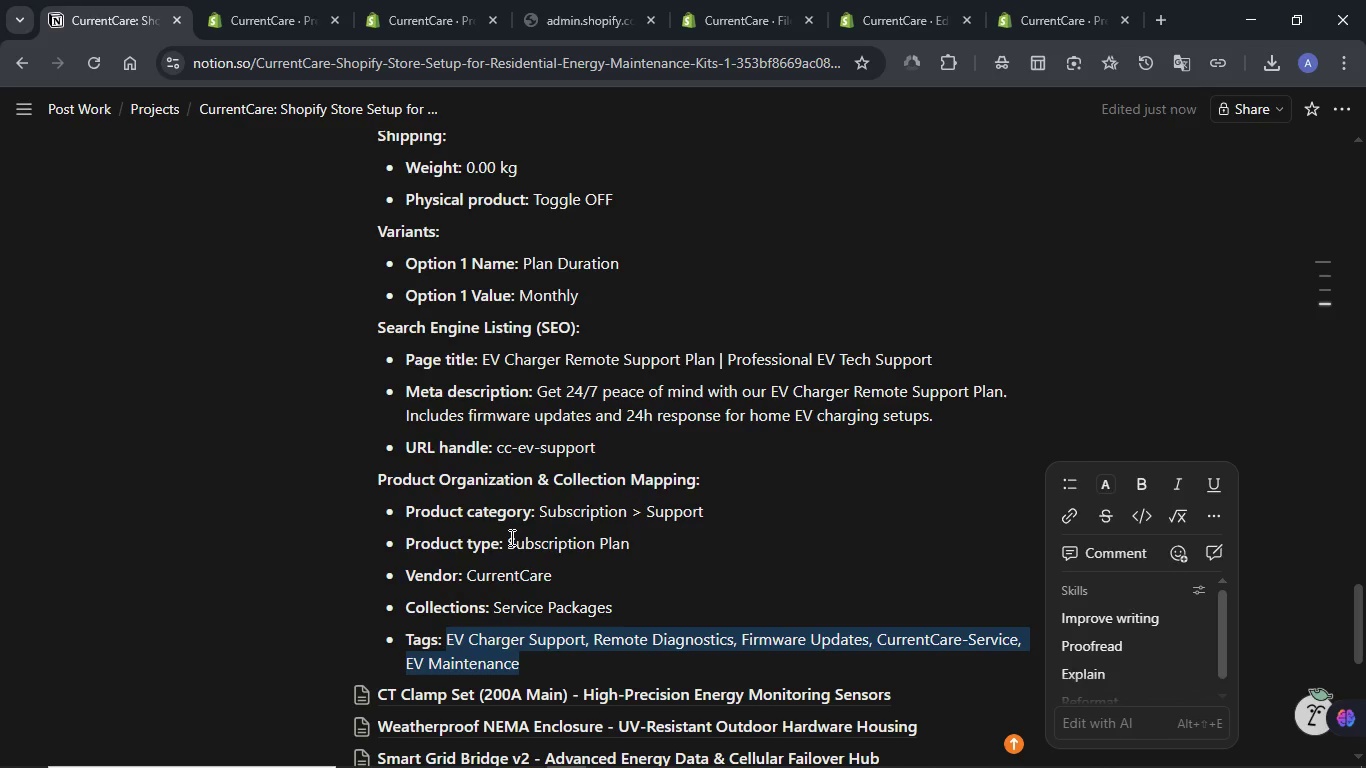 
left_click_drag(start_coordinate=[508, 538], to_coordinate=[637, 542])
 